 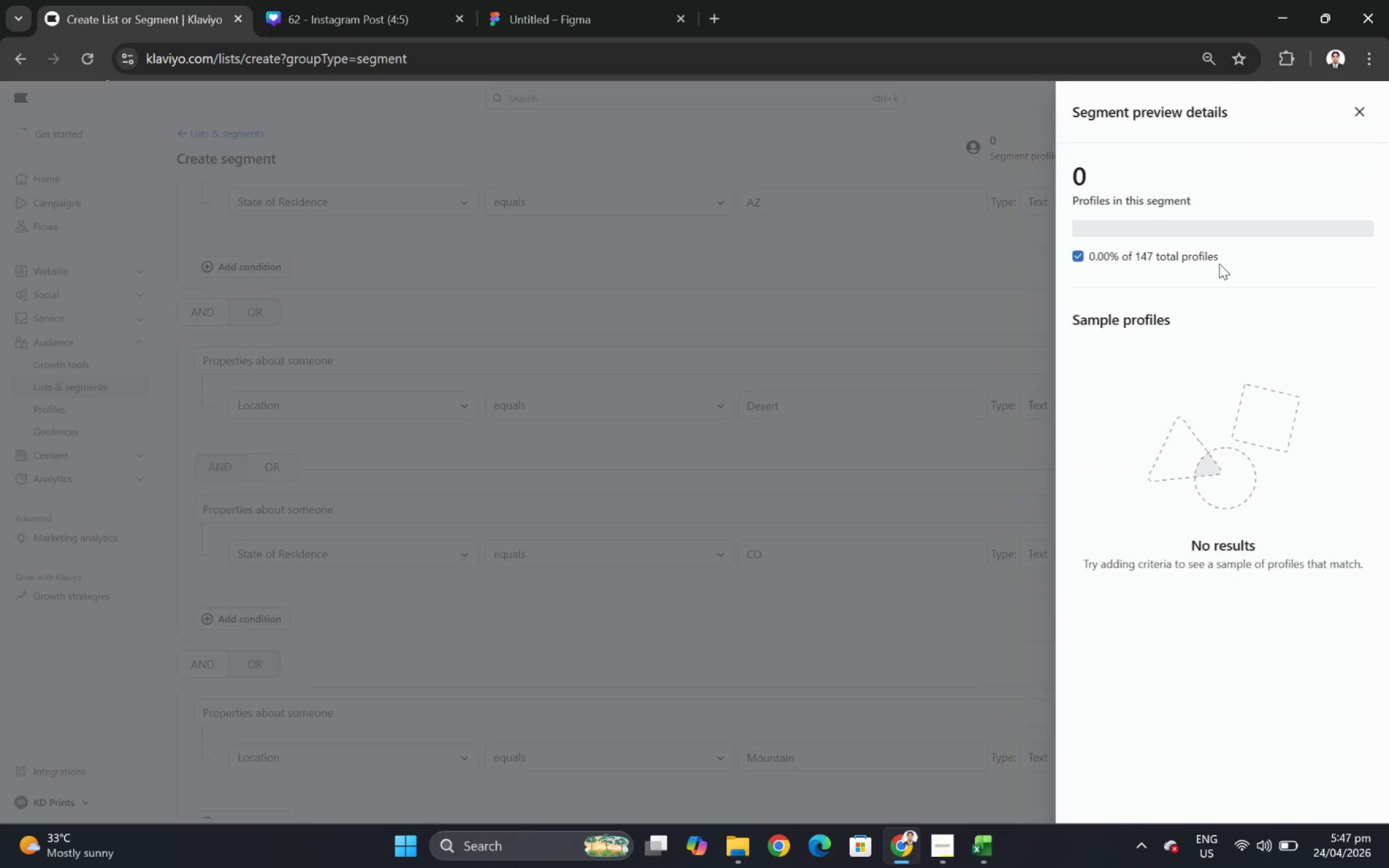 
left_click([773, 268])
 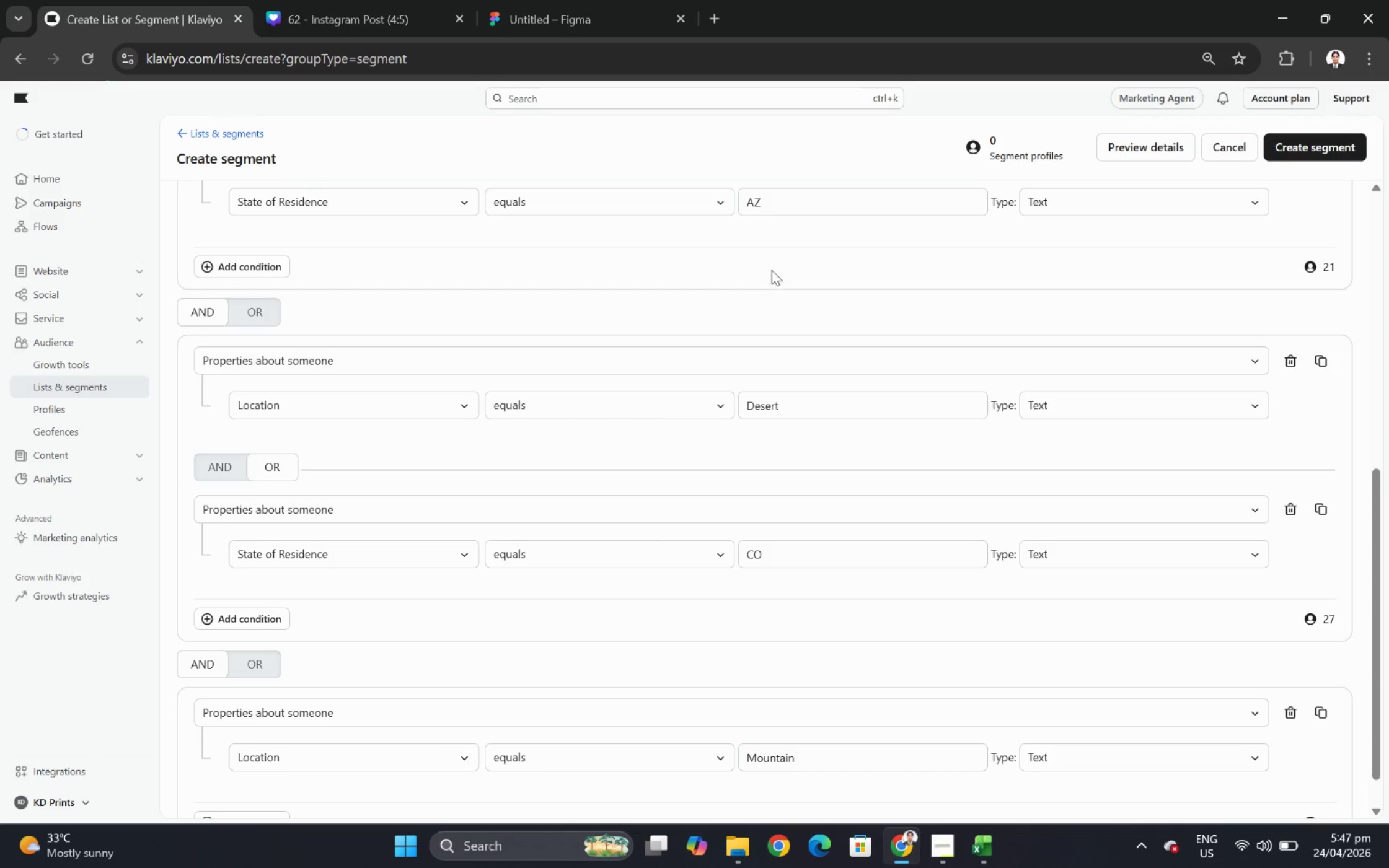 
scroll: coordinate [474, 320], scroll_direction: up, amount: 10.0
 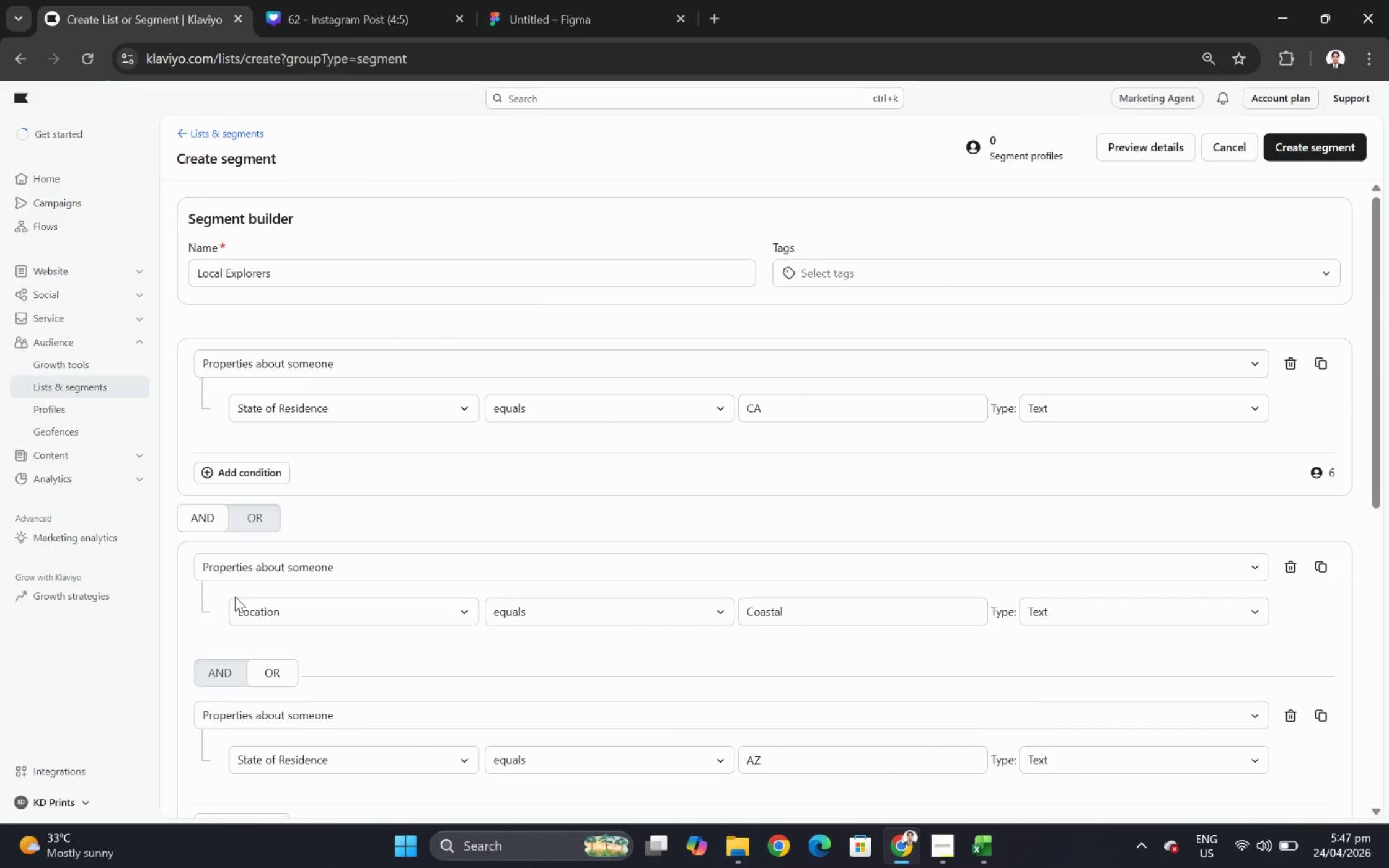 
wait(5.74)
 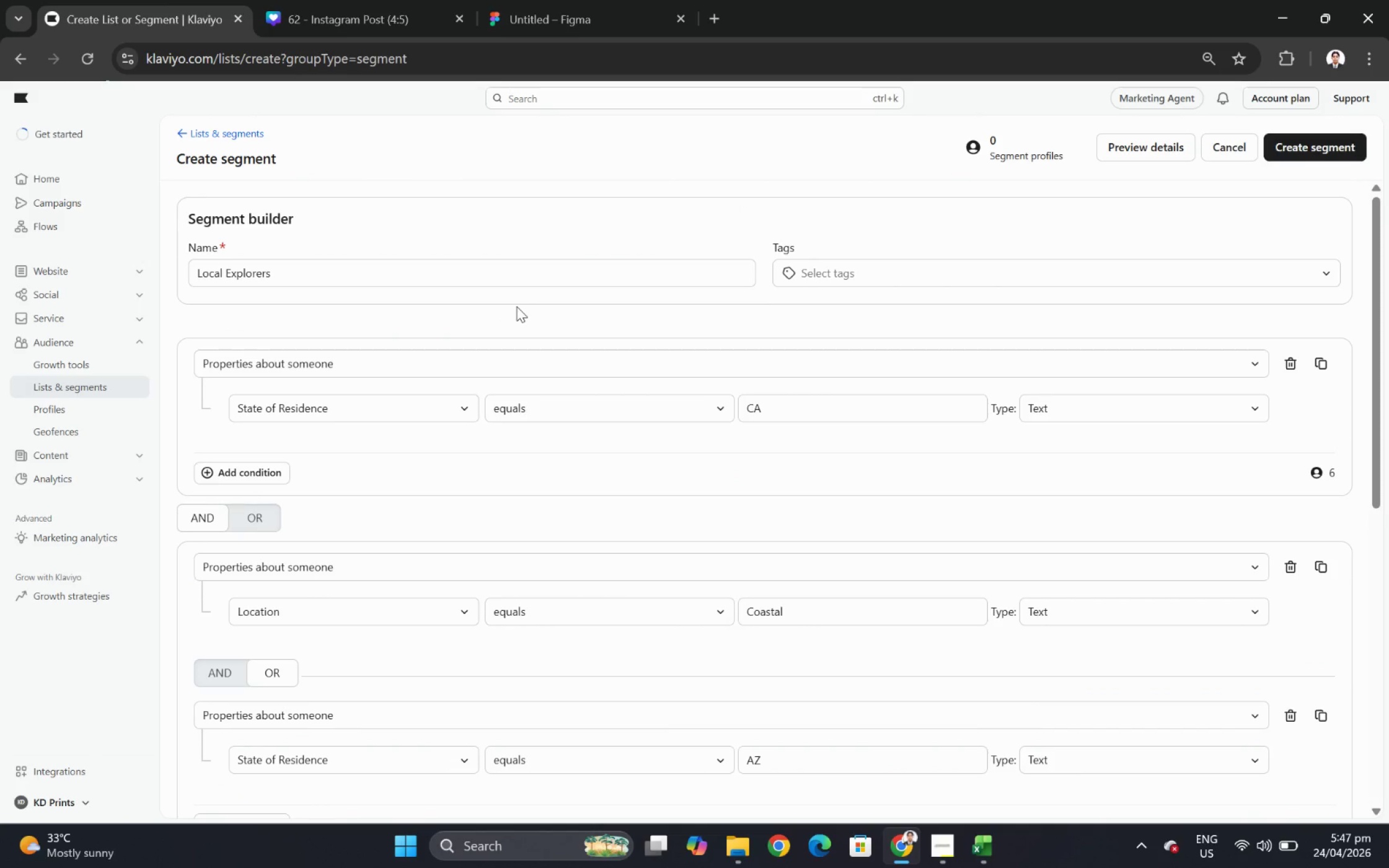 
scroll: coordinate [322, 618], scroll_direction: down, amount: 1.0
 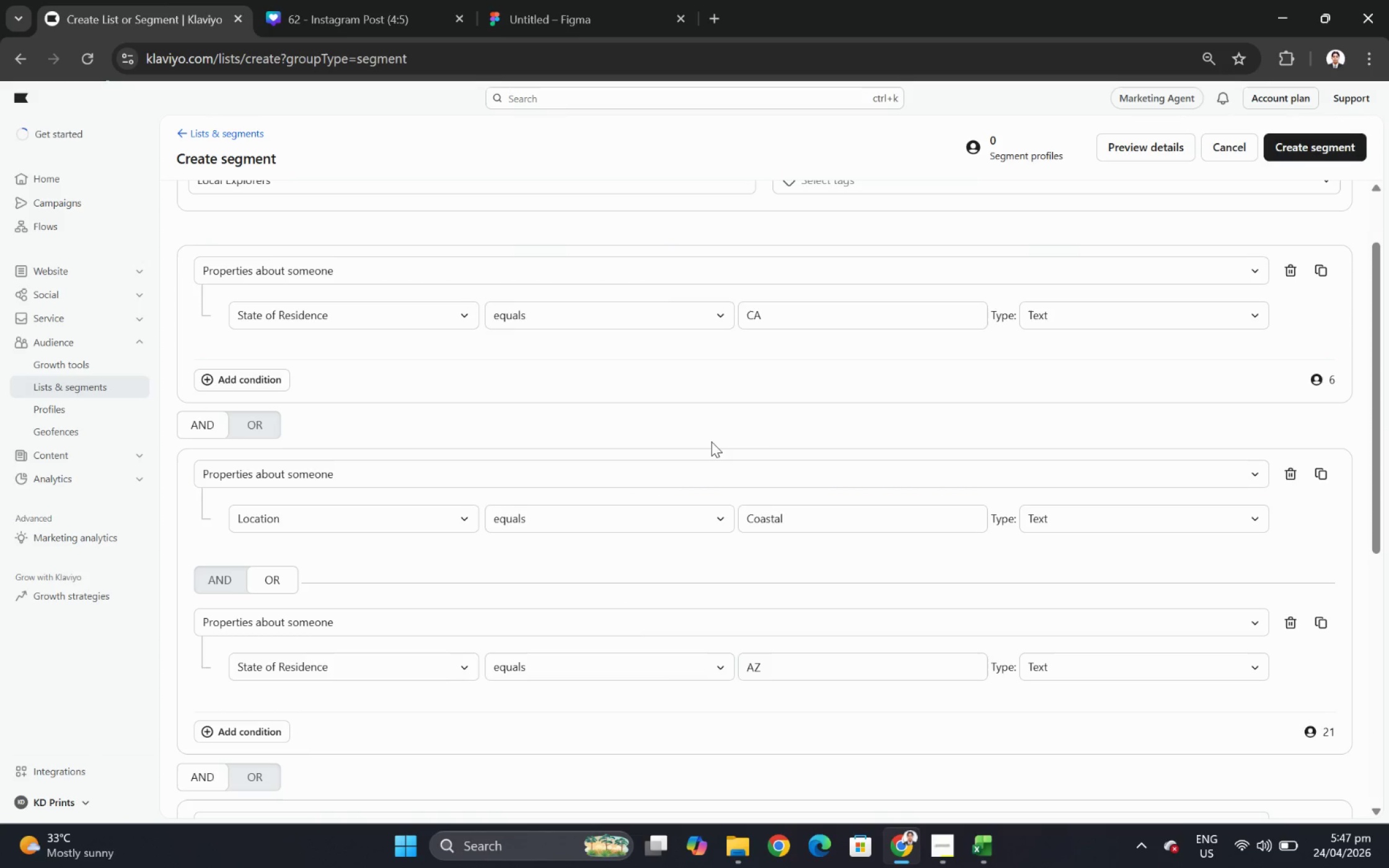 
wait(20.11)
 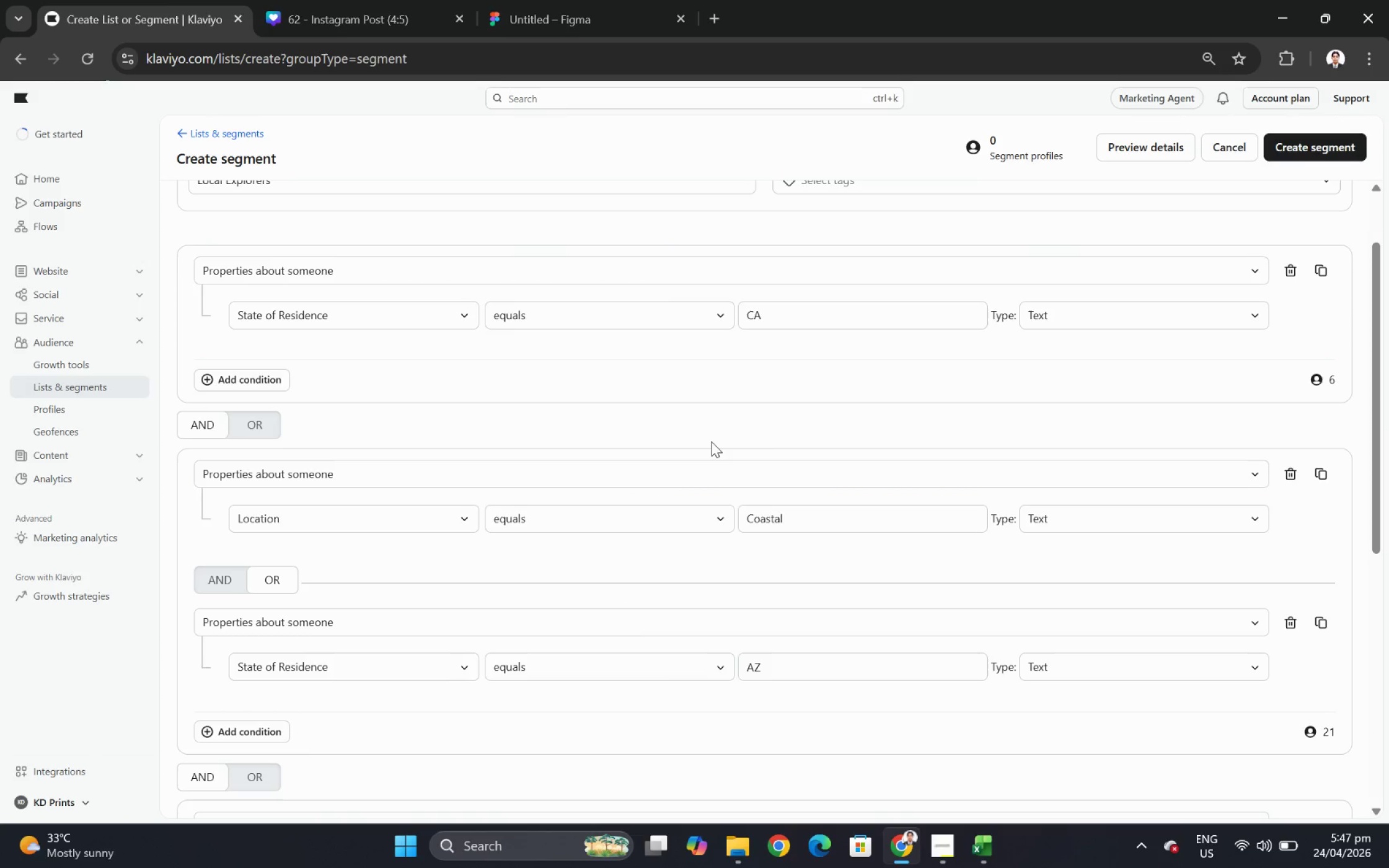 
scroll: coordinate [704, 451], scroll_direction: down, amount: 2.0
 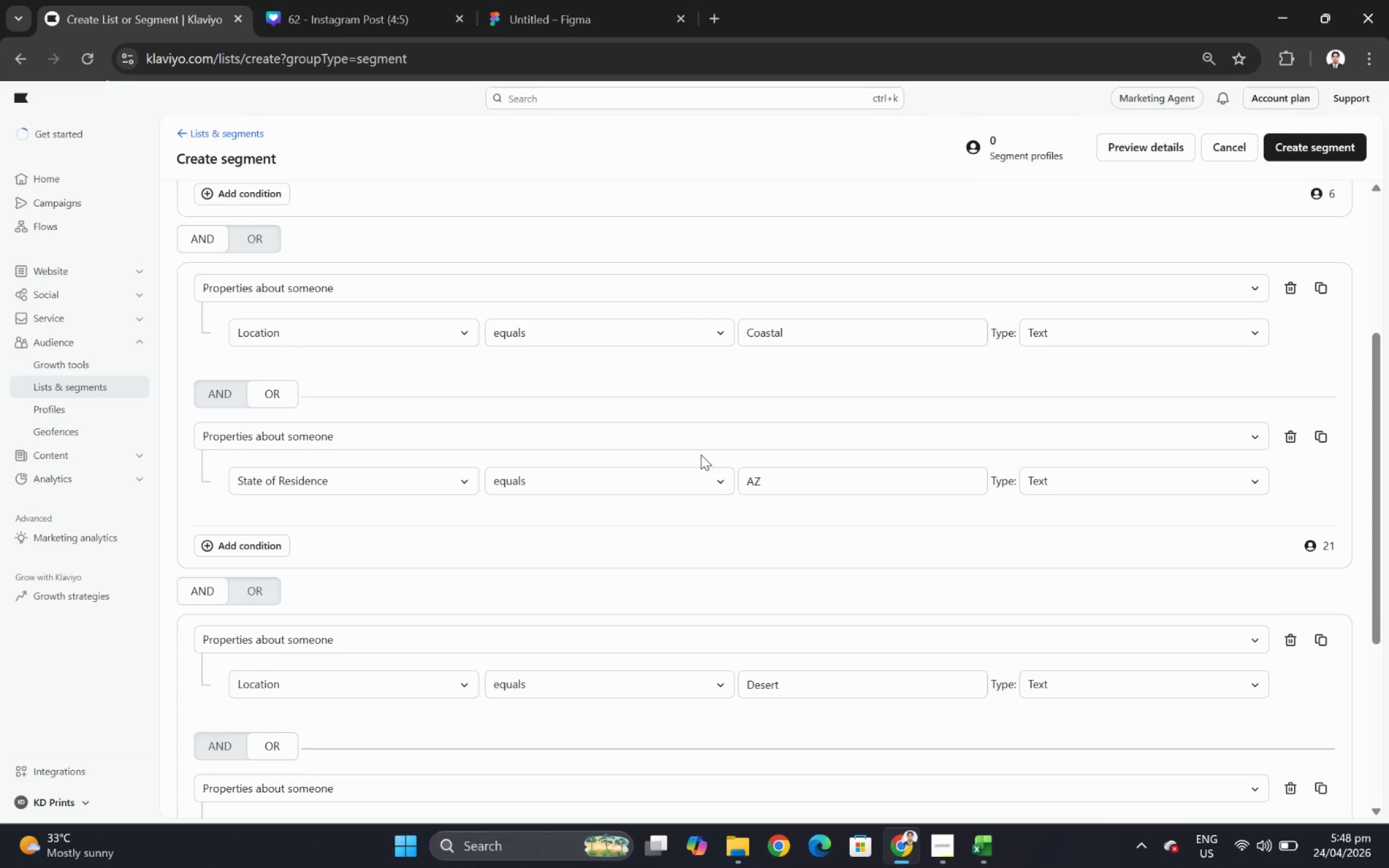 
scroll: coordinate [943, 467], scroll_direction: up, amount: 3.0
 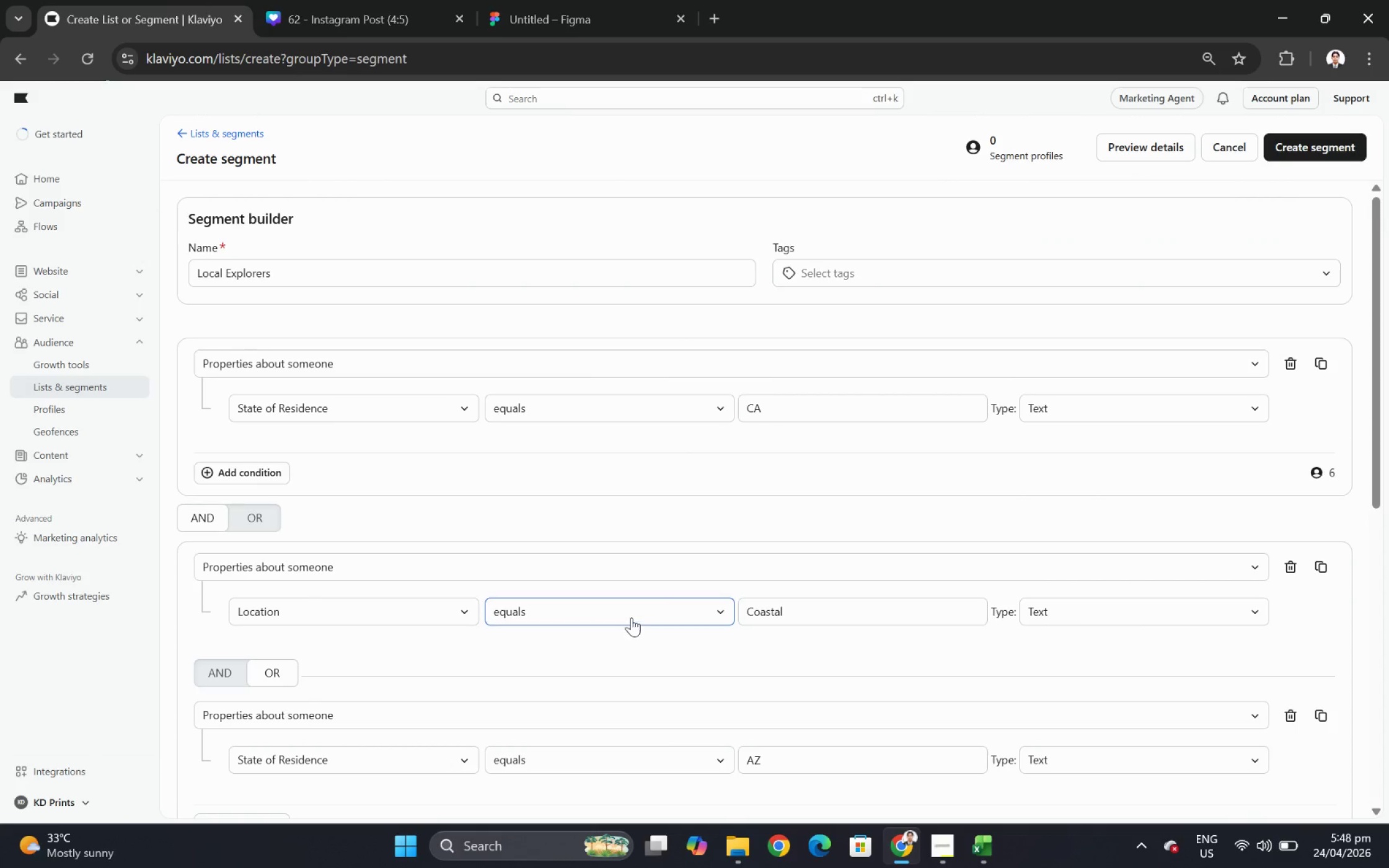 
scroll: coordinate [612, 604], scroll_direction: down, amount: 4.0
 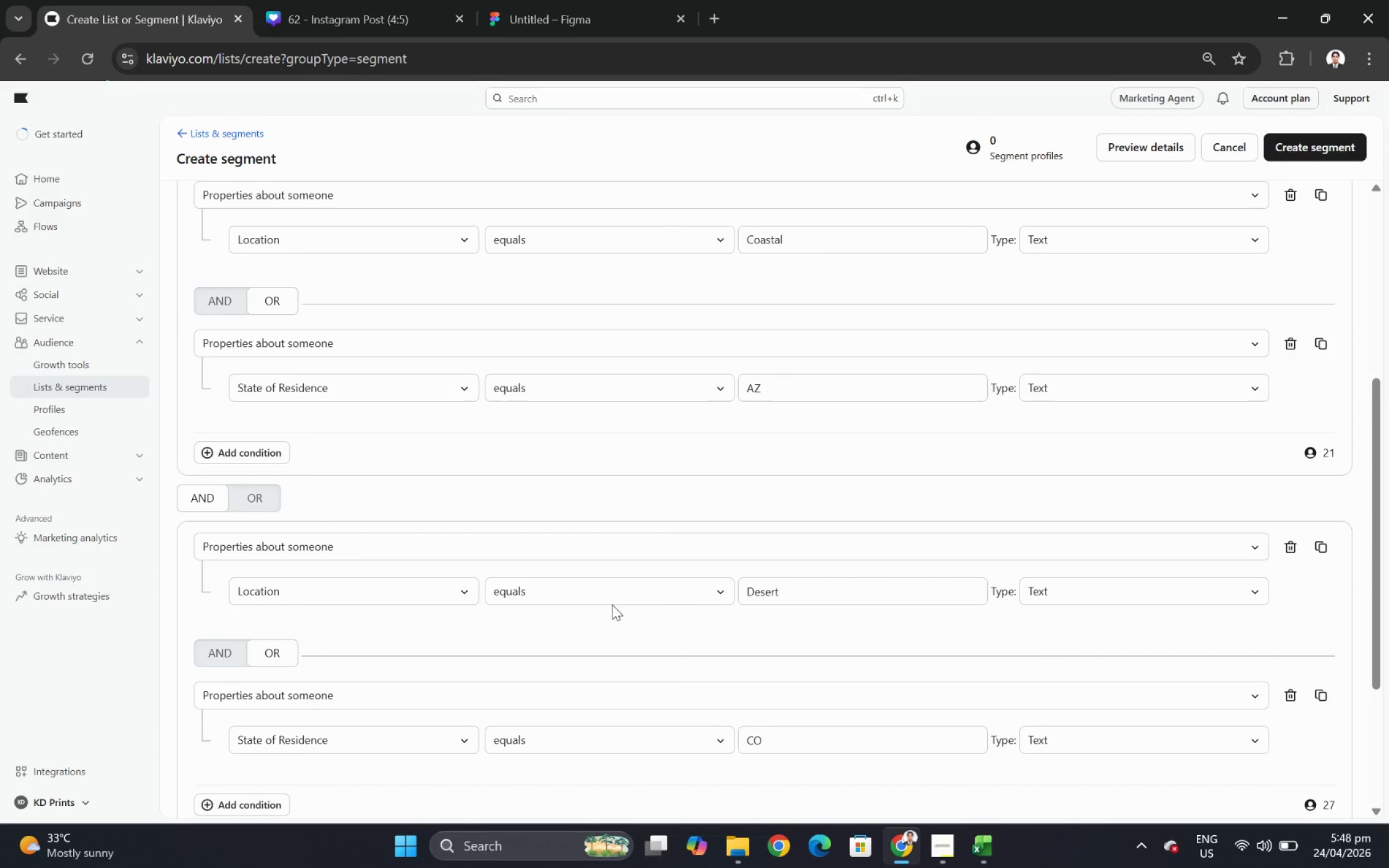 
scroll: coordinate [612, 604], scroll_direction: up, amount: 1.0
 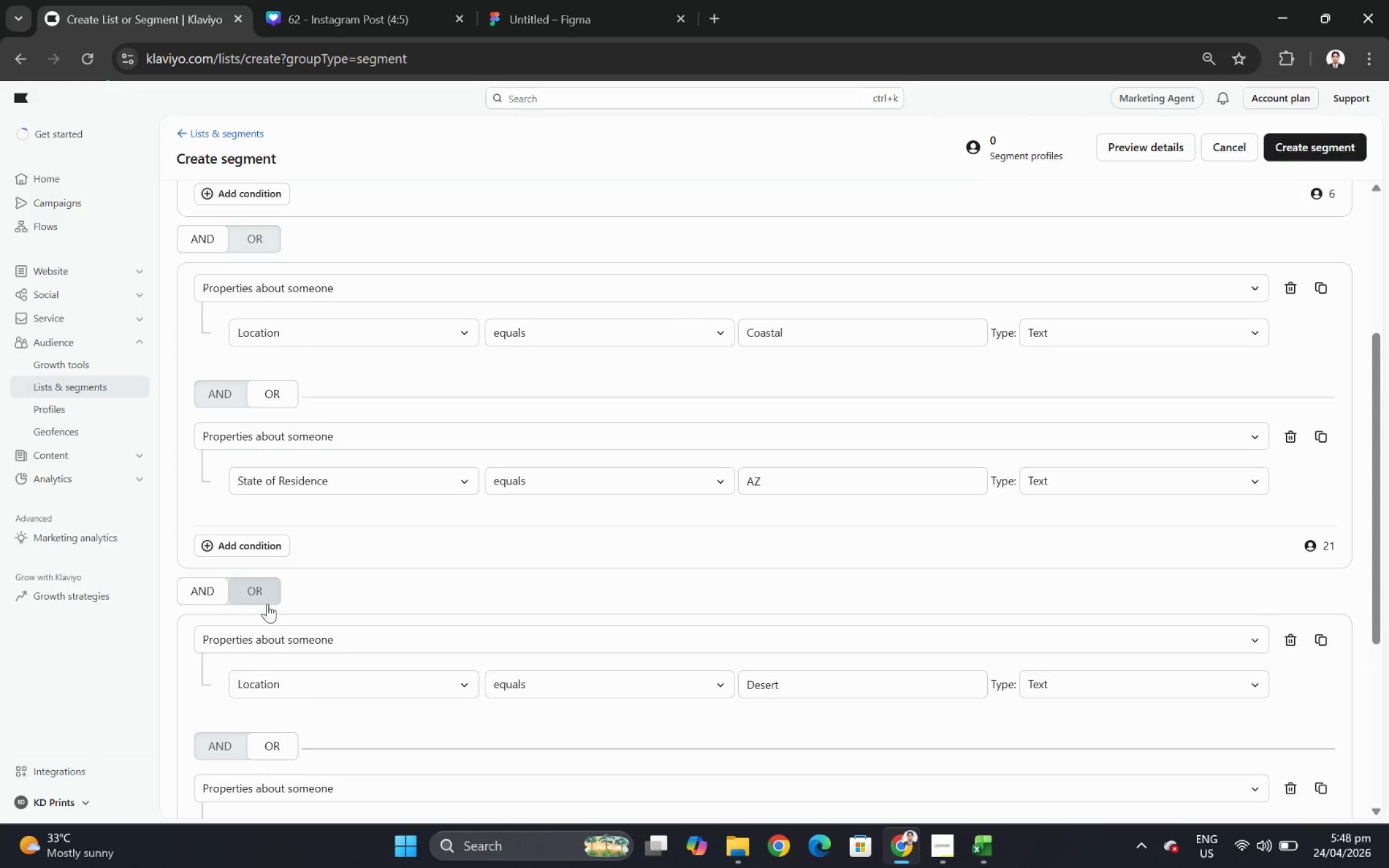 
wait(5.08)
 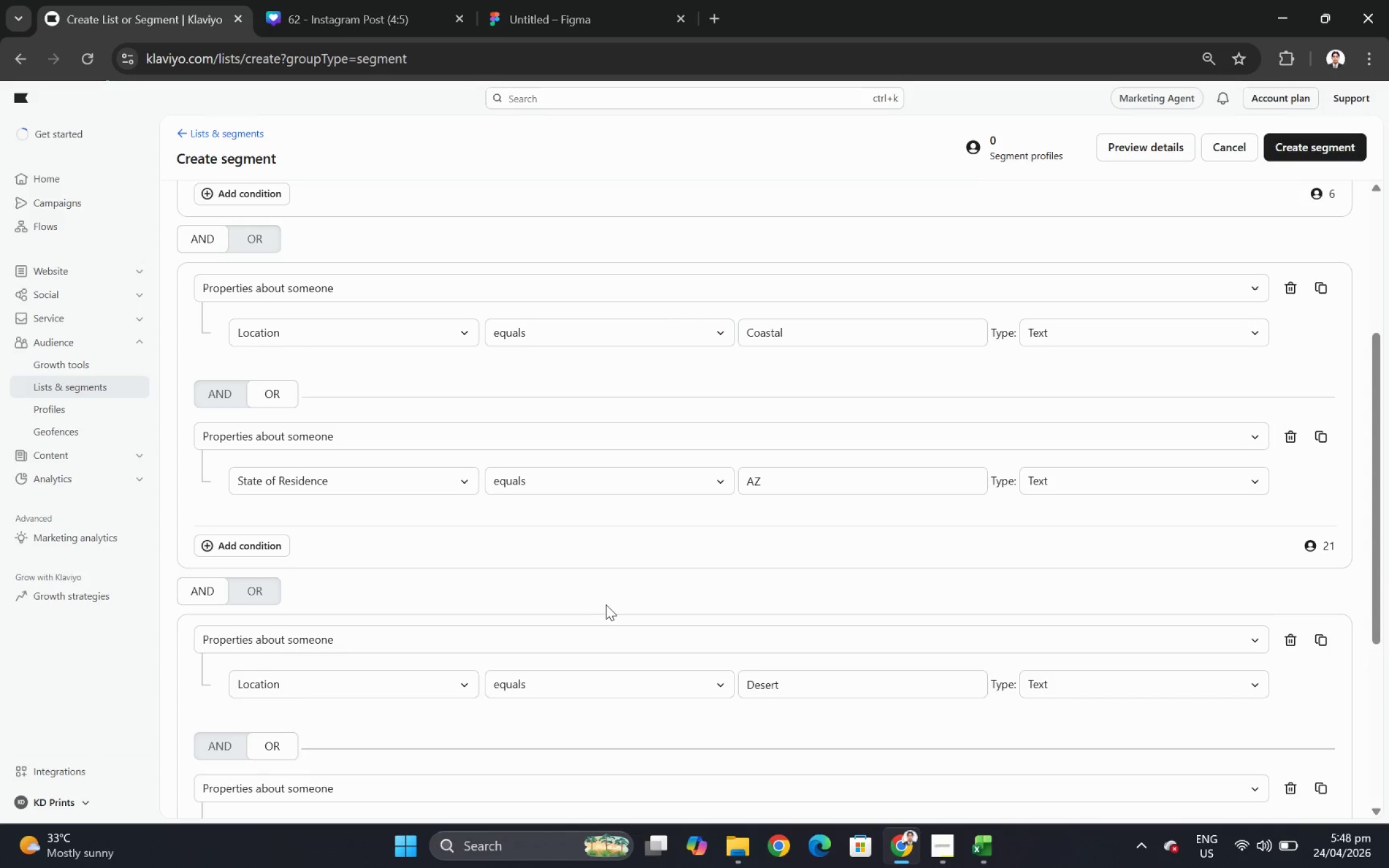 
scroll: coordinate [458, 508], scroll_direction: up, amount: 3.0
 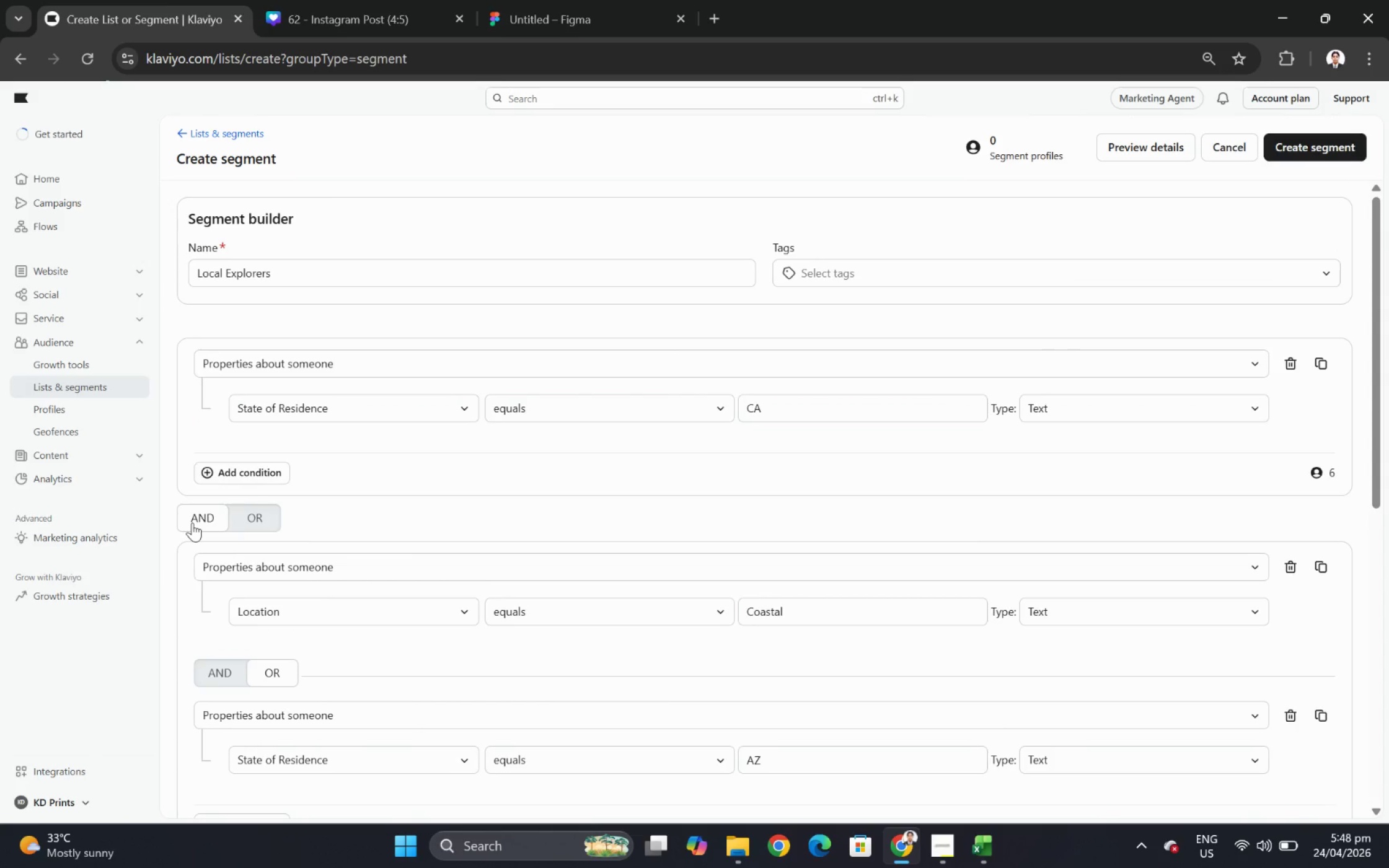 
wait(5.65)
 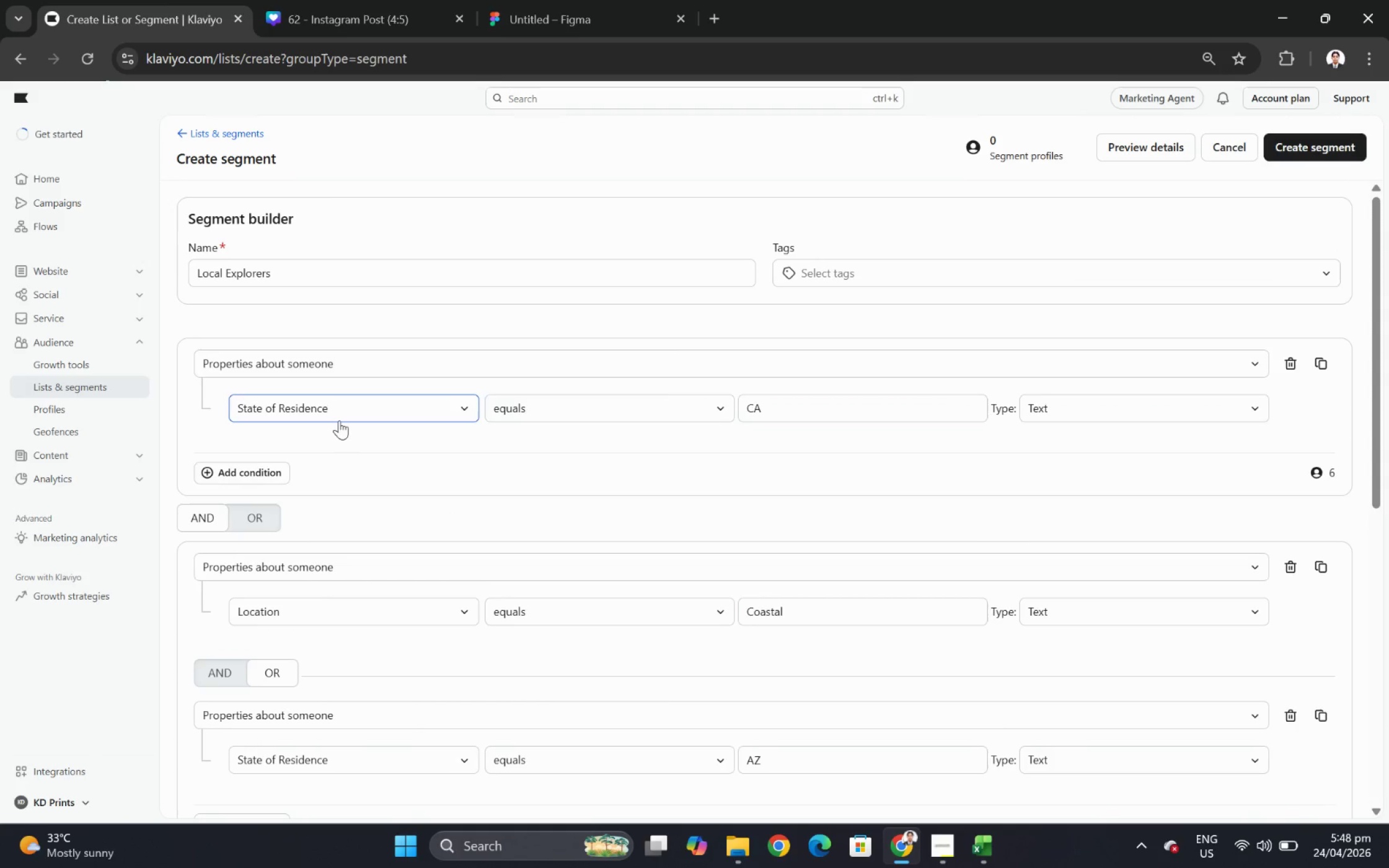 
scroll: coordinate [1072, 585], scroll_direction: down, amount: 2.0
 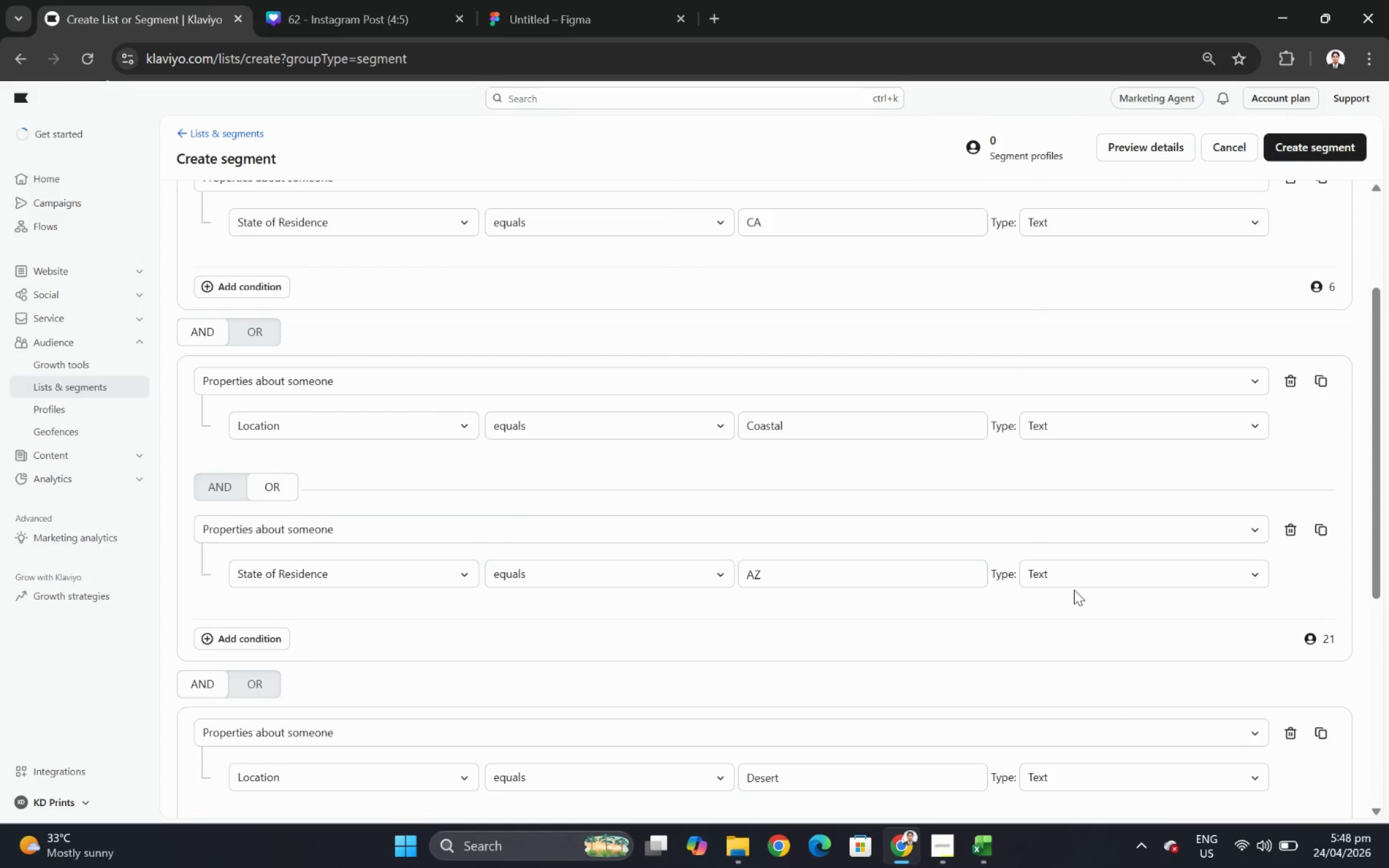 
wait(8.87)
 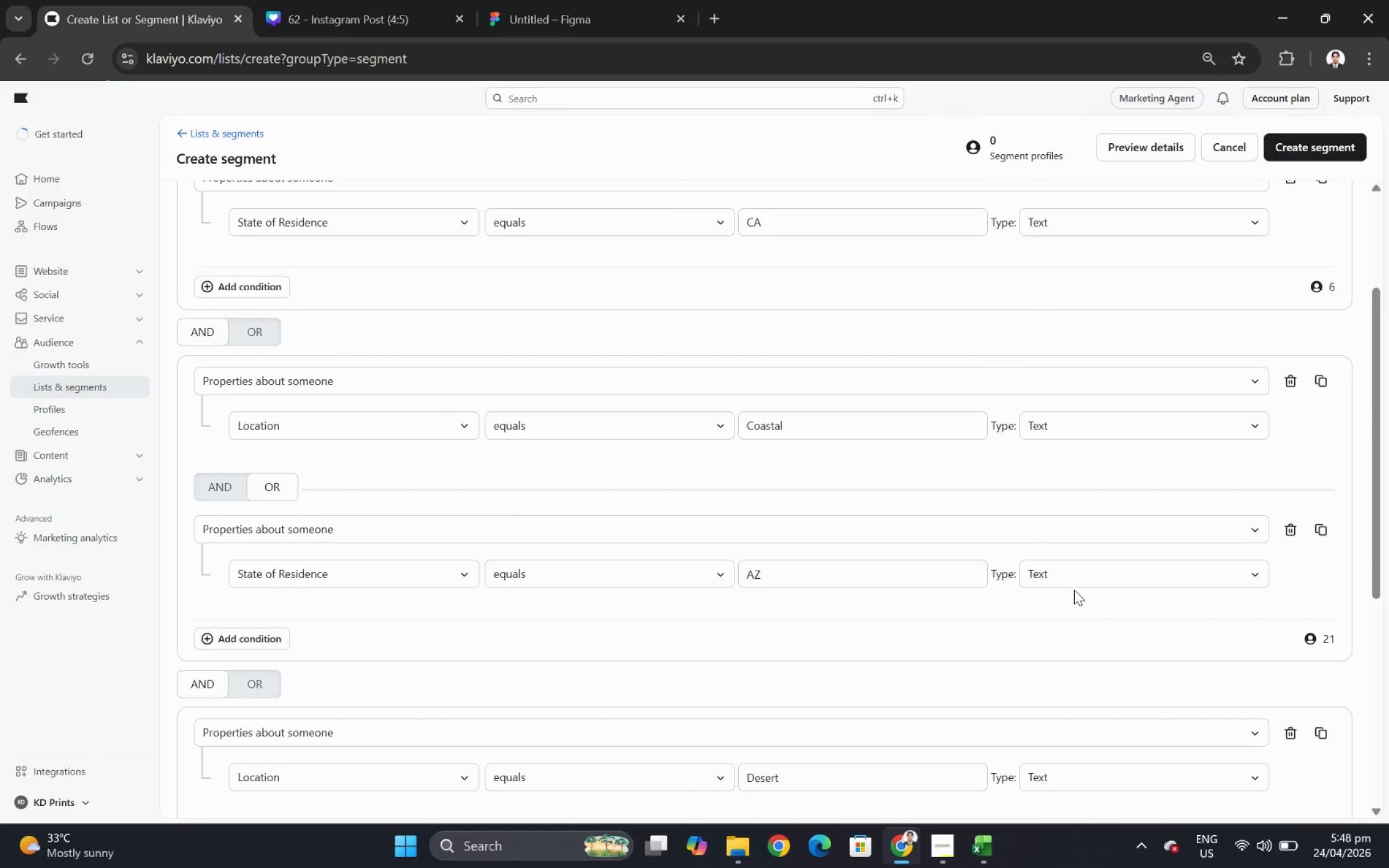 
scroll: coordinate [1067, 590], scroll_direction: down, amount: 9.0
 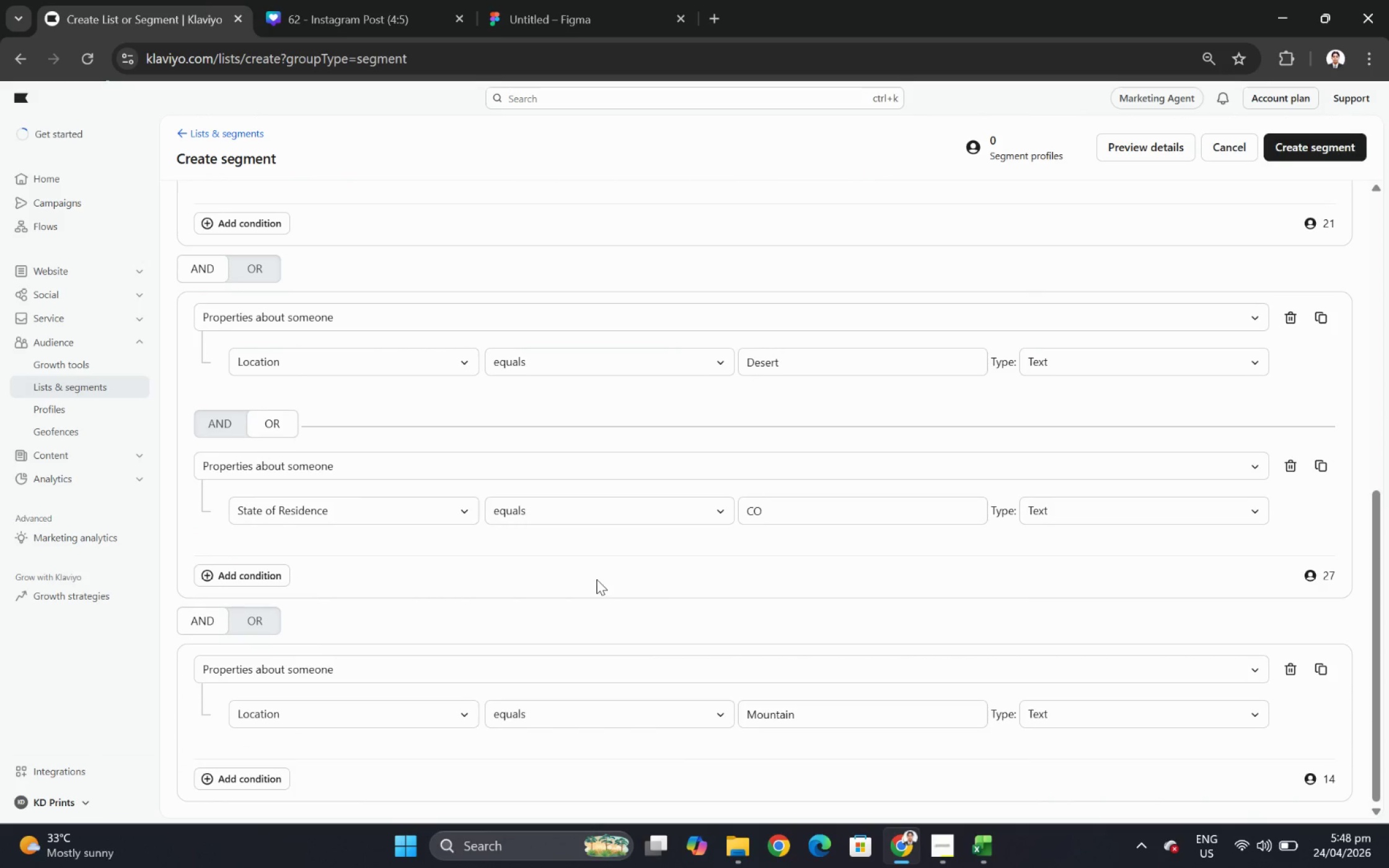 
scroll: coordinate [596, 579], scroll_direction: up, amount: 2.0
 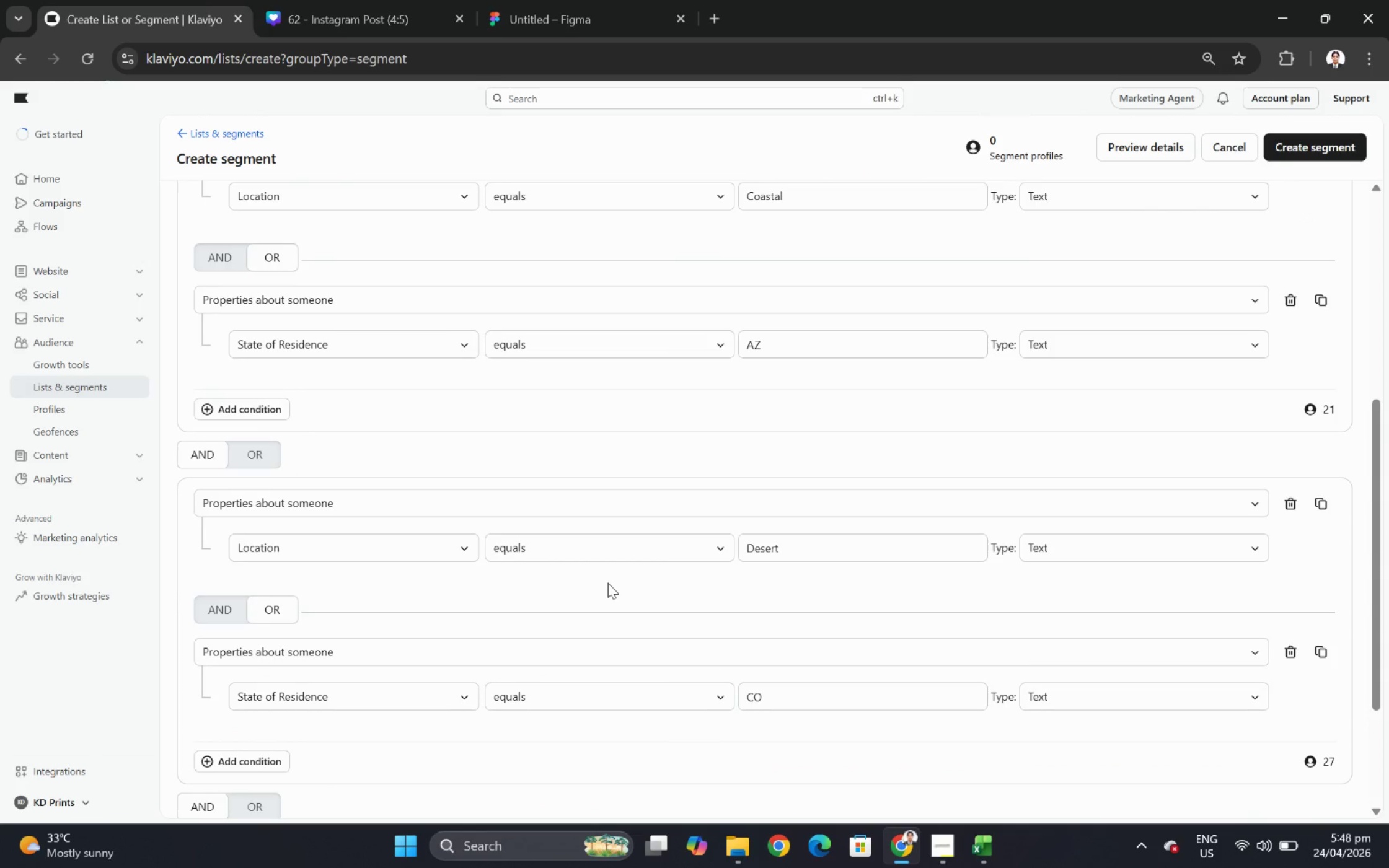 
wait(6.32)
 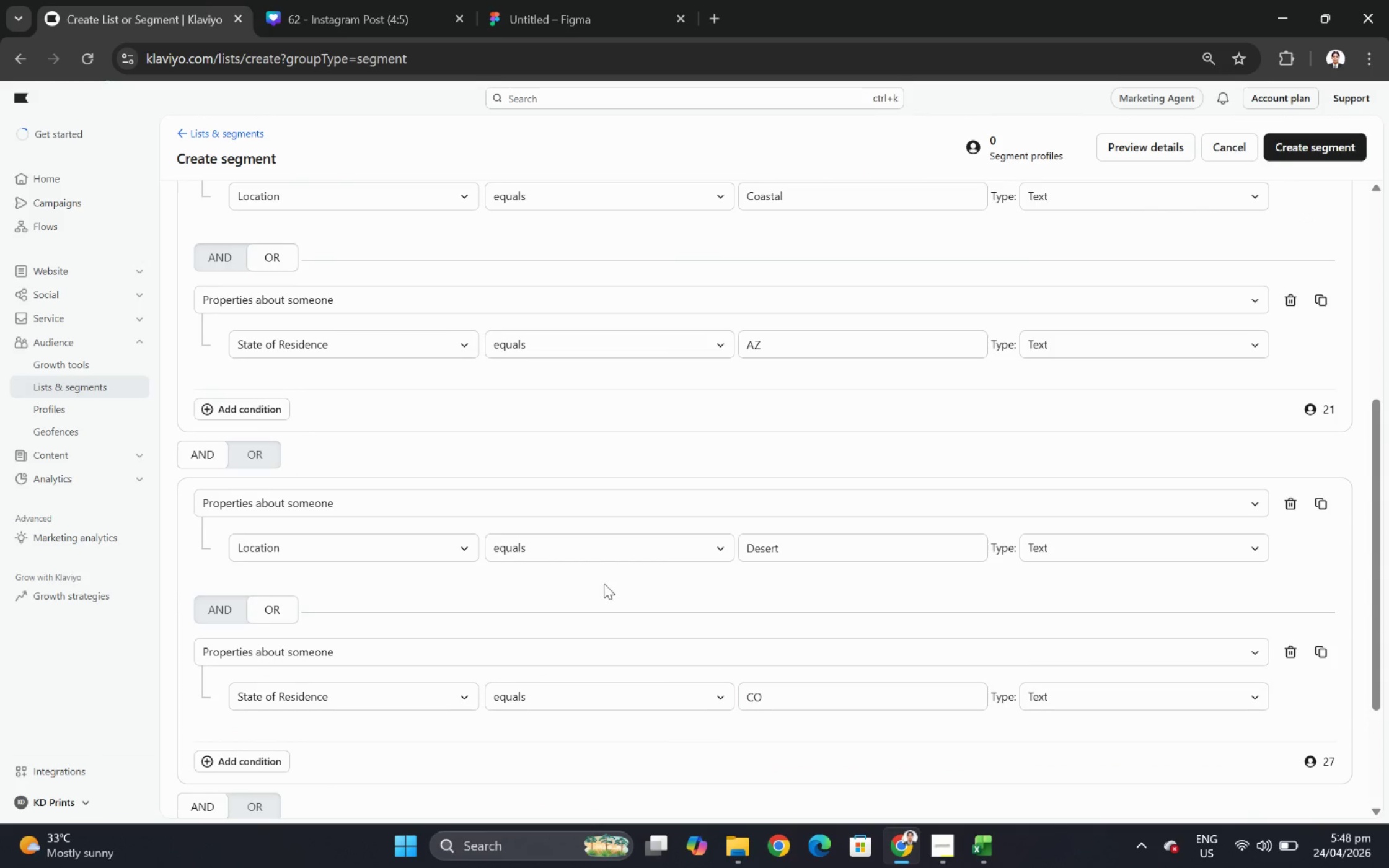 
scroll: coordinate [607, 582], scroll_direction: up, amount: 1.0
 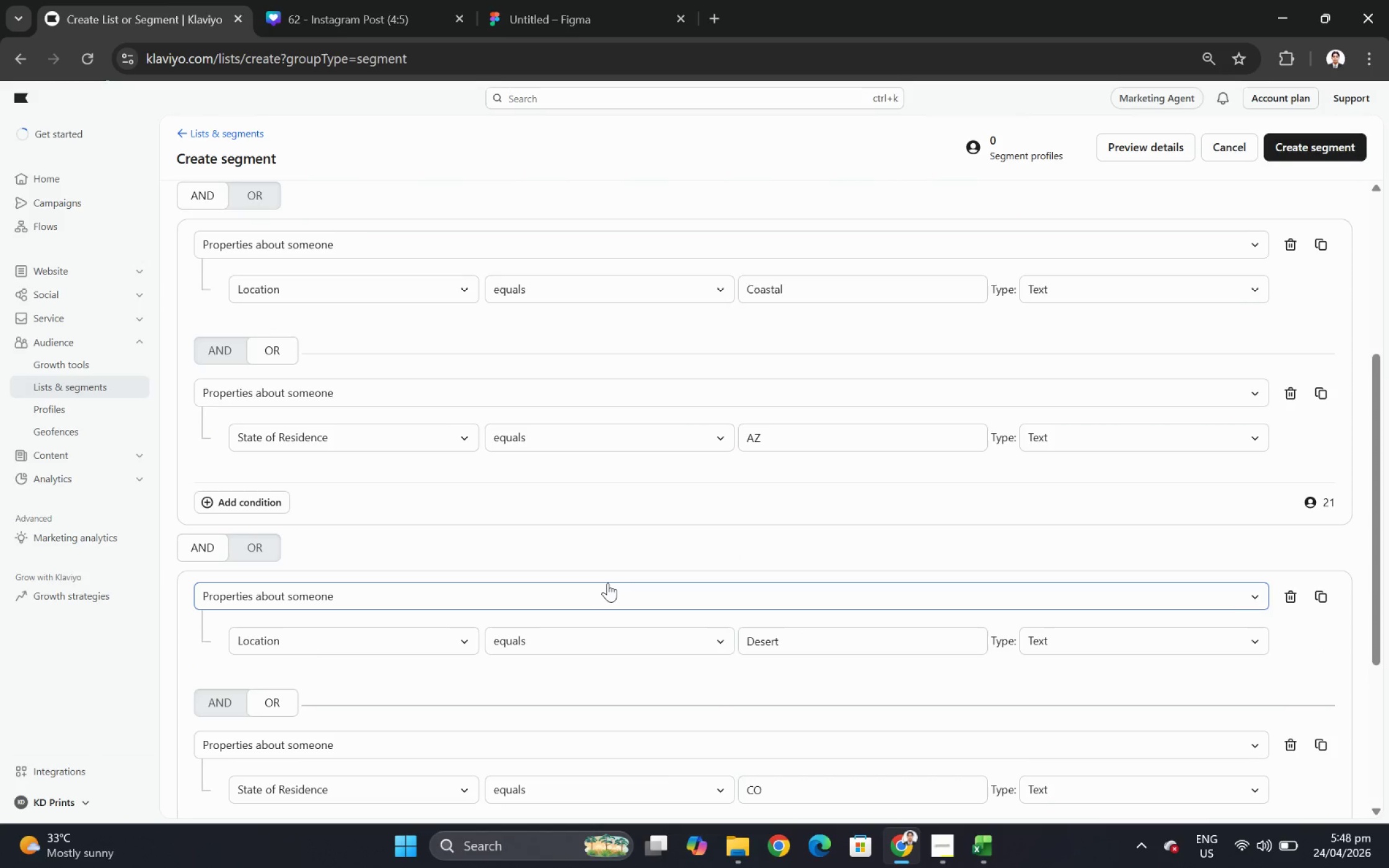 
wait(11.43)
 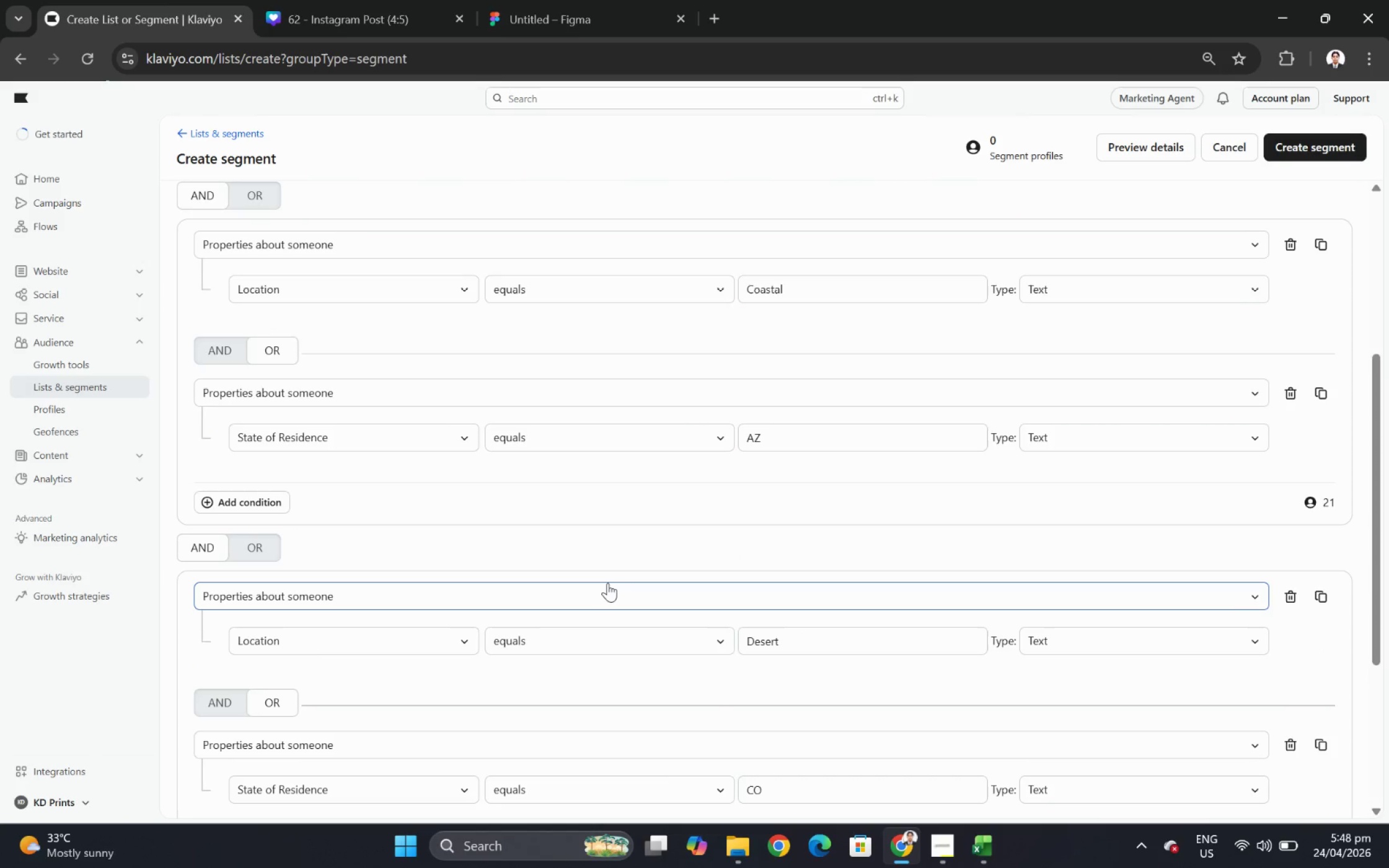 
scroll: coordinate [755, 382], scroll_direction: up, amount: 3.0
 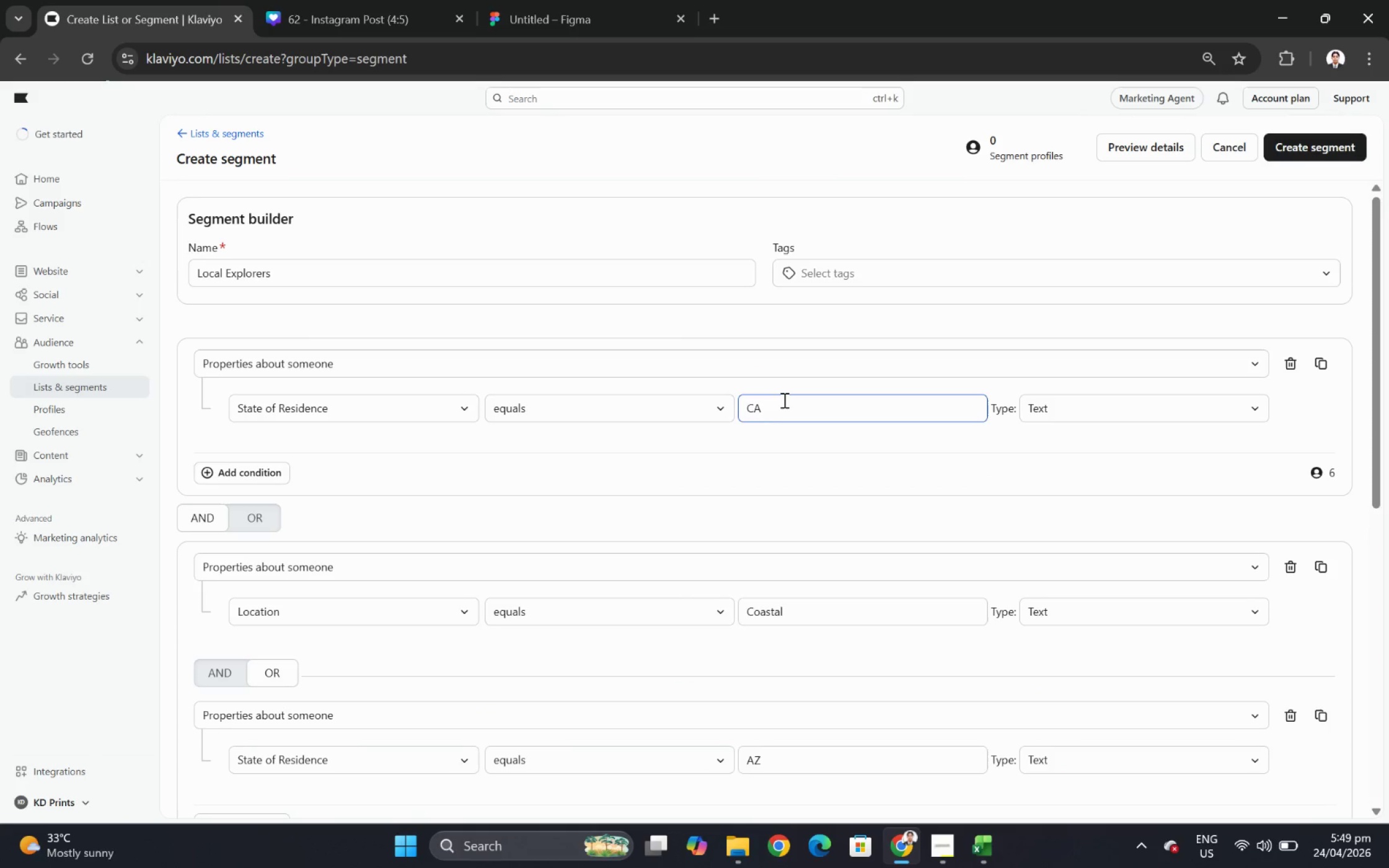 
wait(6.29)
 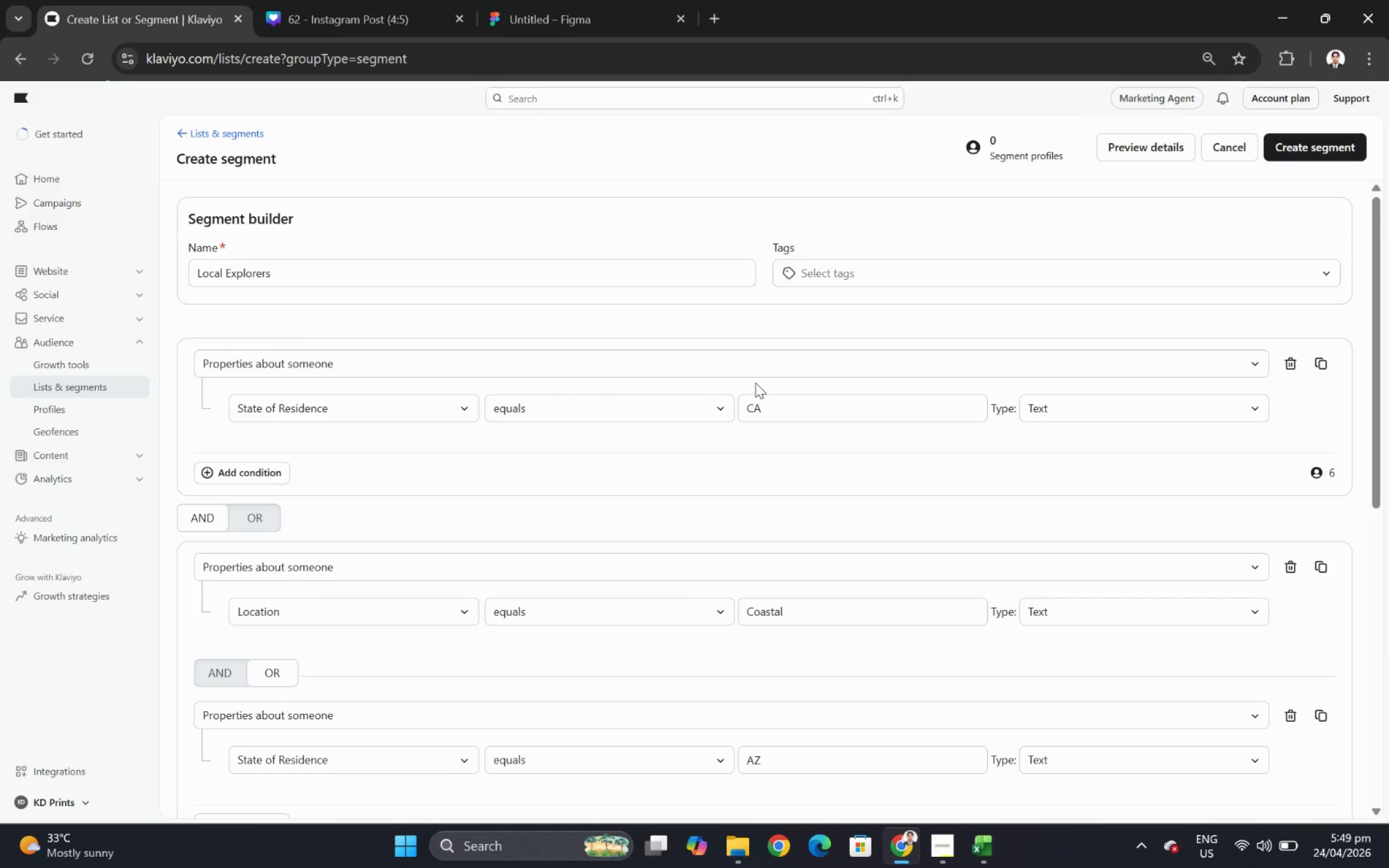 
scroll: coordinate [459, 211], scroll_direction: up, amount: 2.0
 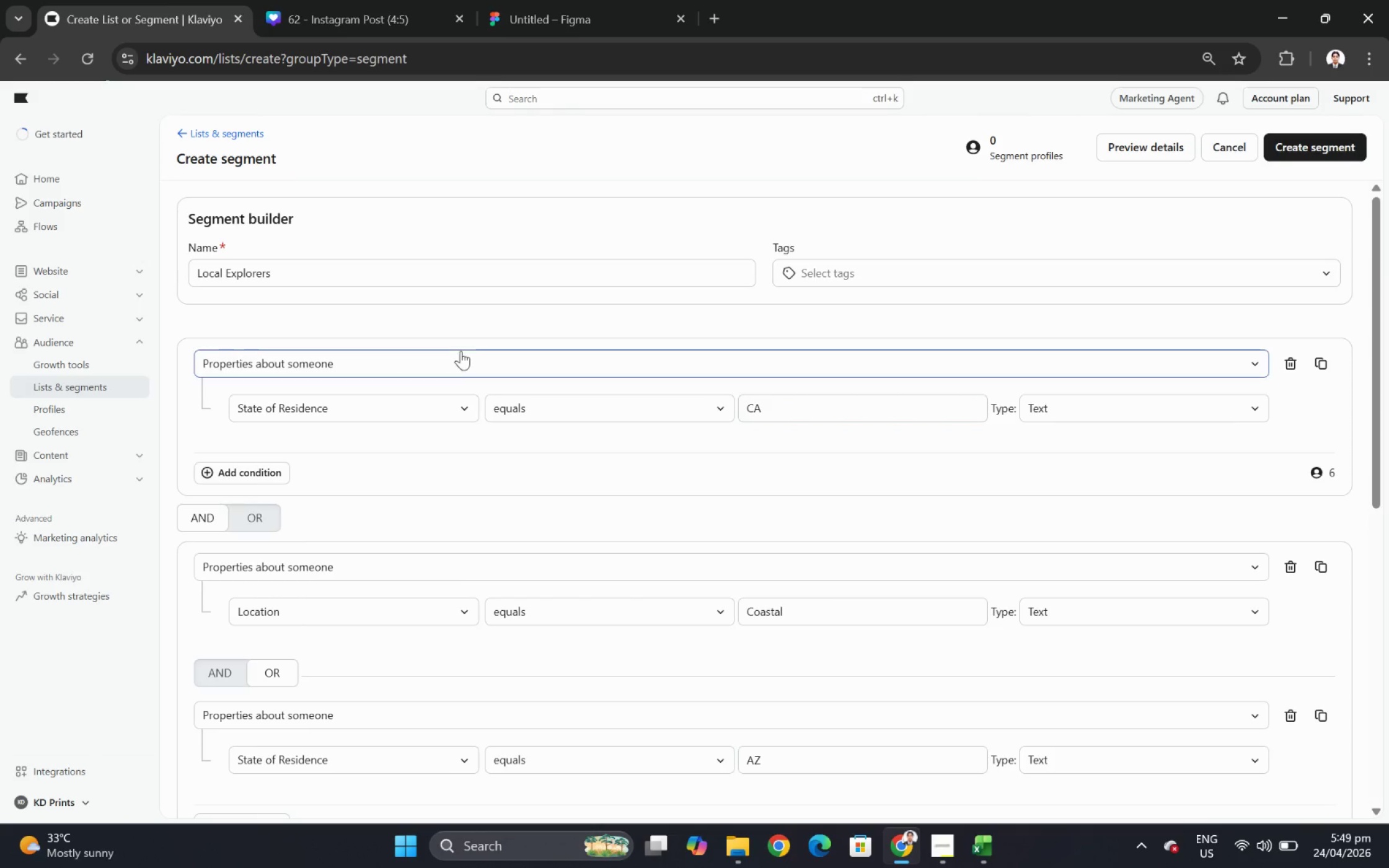 
left_click([462, 360])
 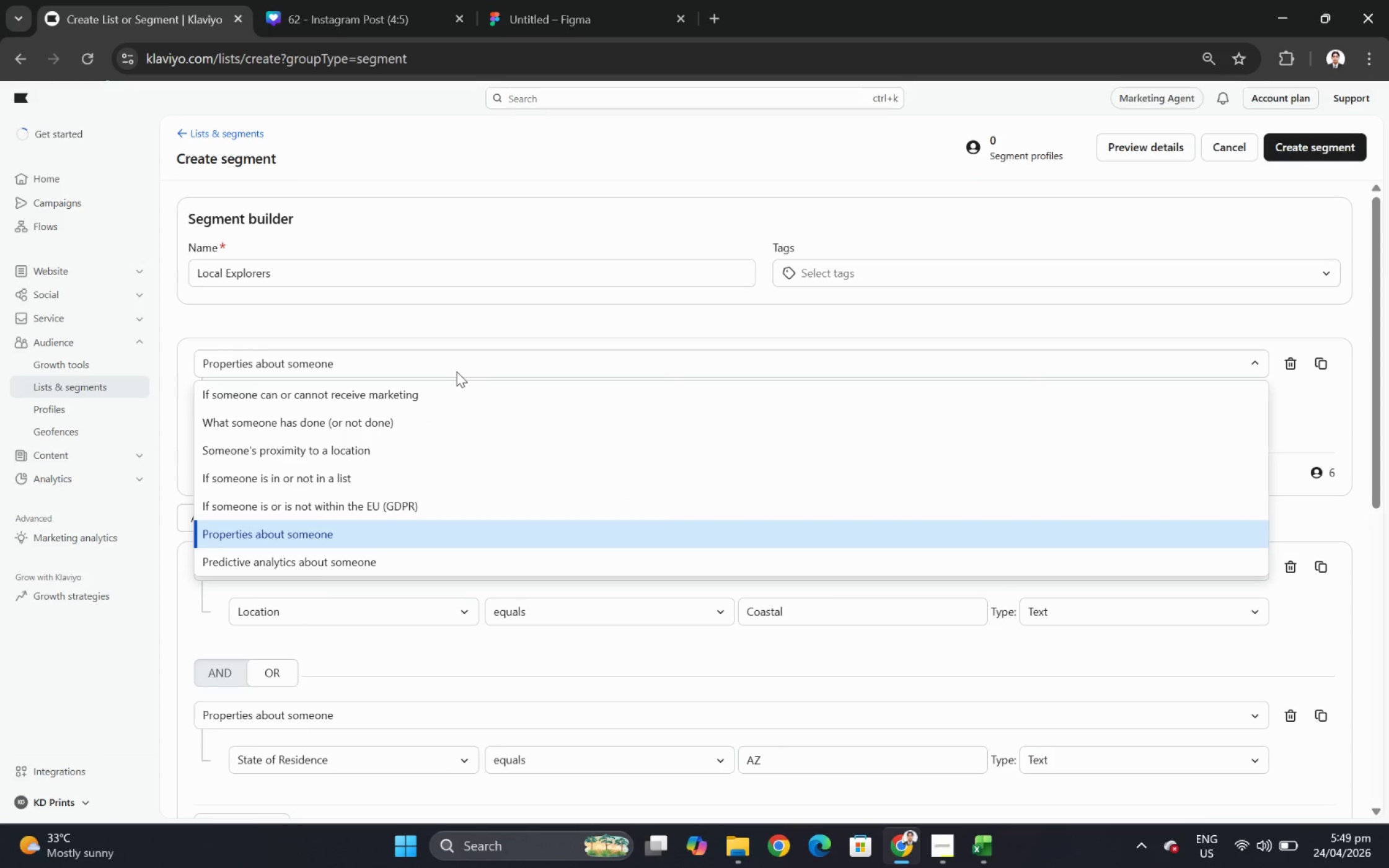 
wait(9.56)
 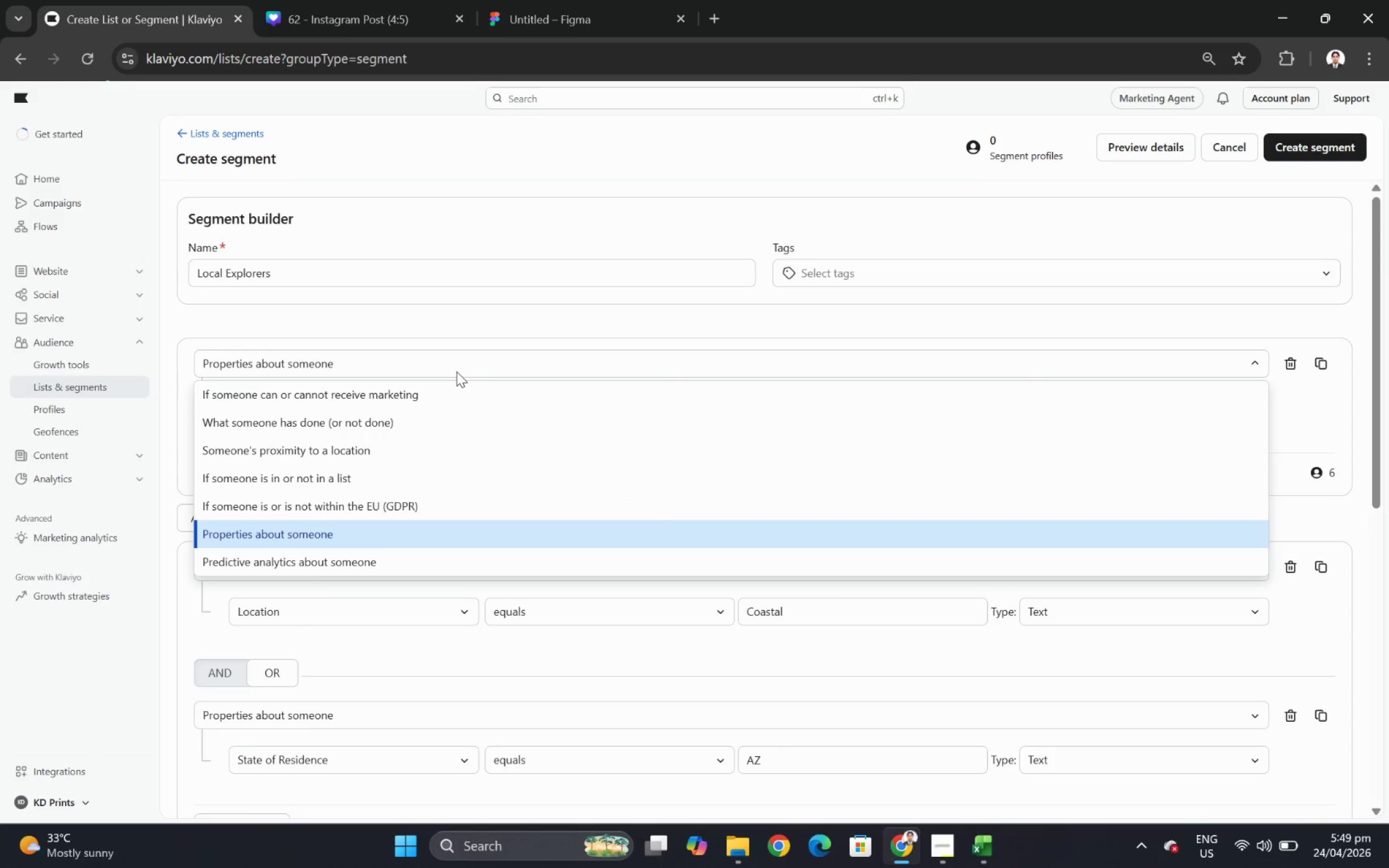 
left_click([523, 450])
 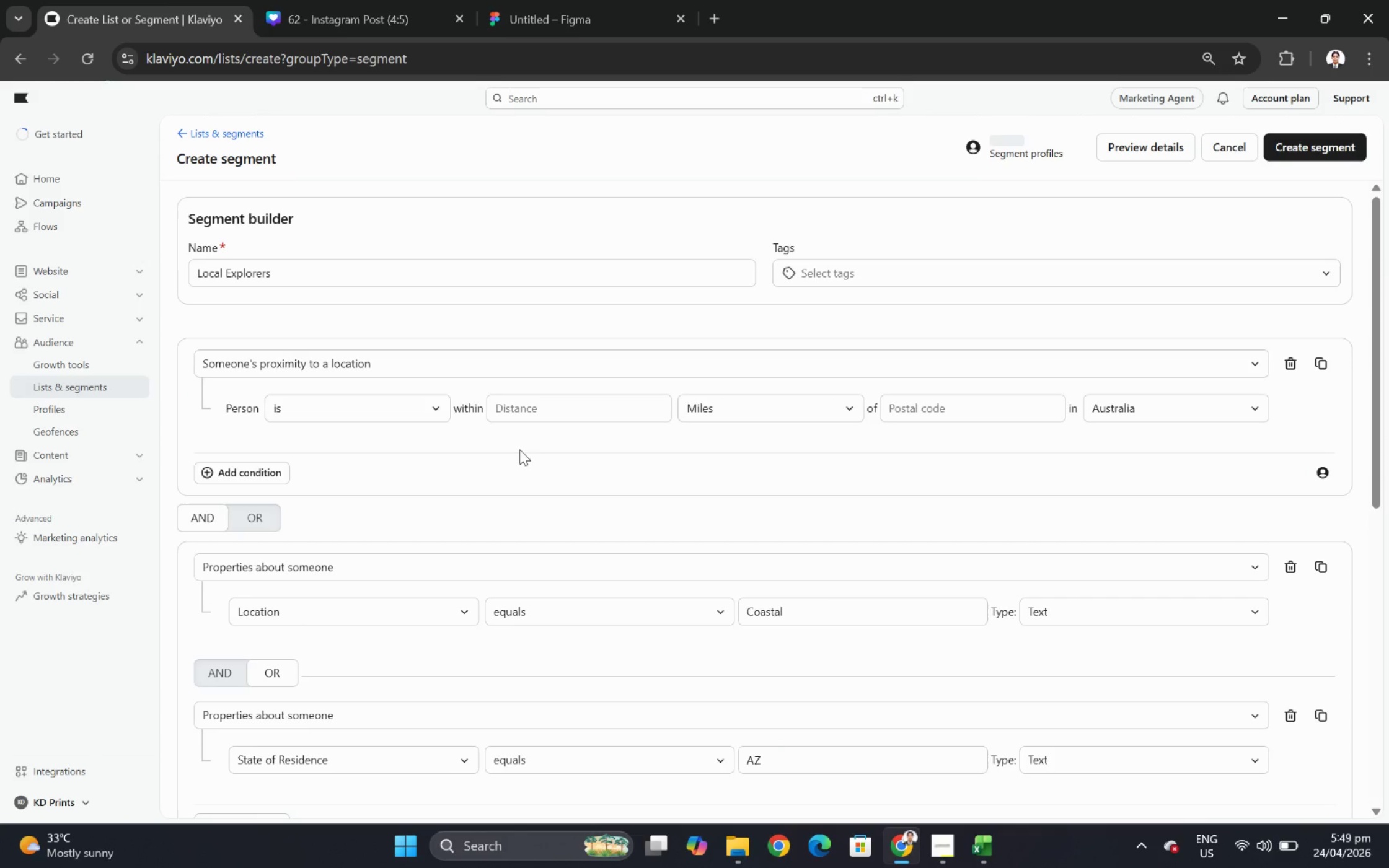 
left_click([549, 414])
 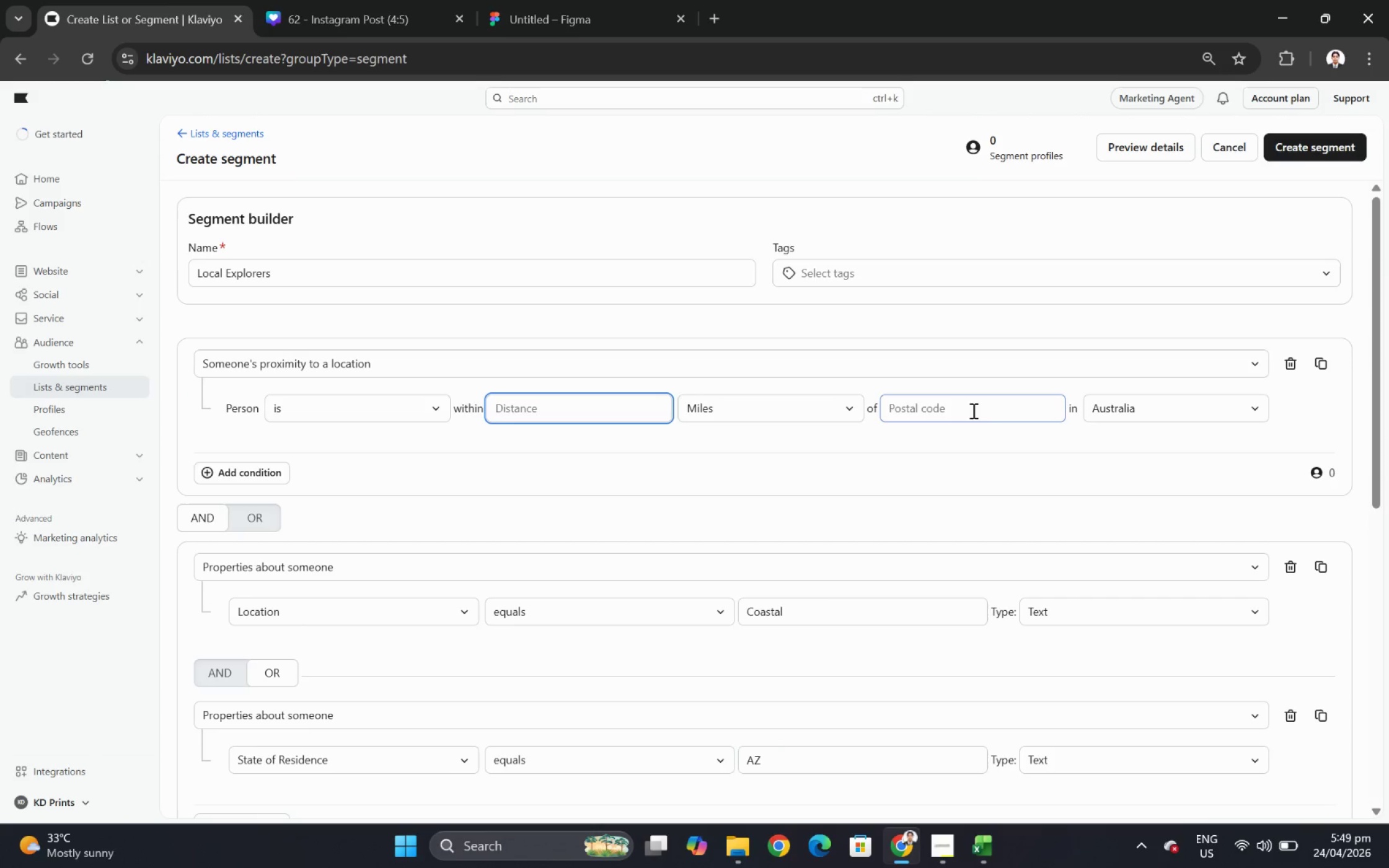 
left_click([1190, 410])
 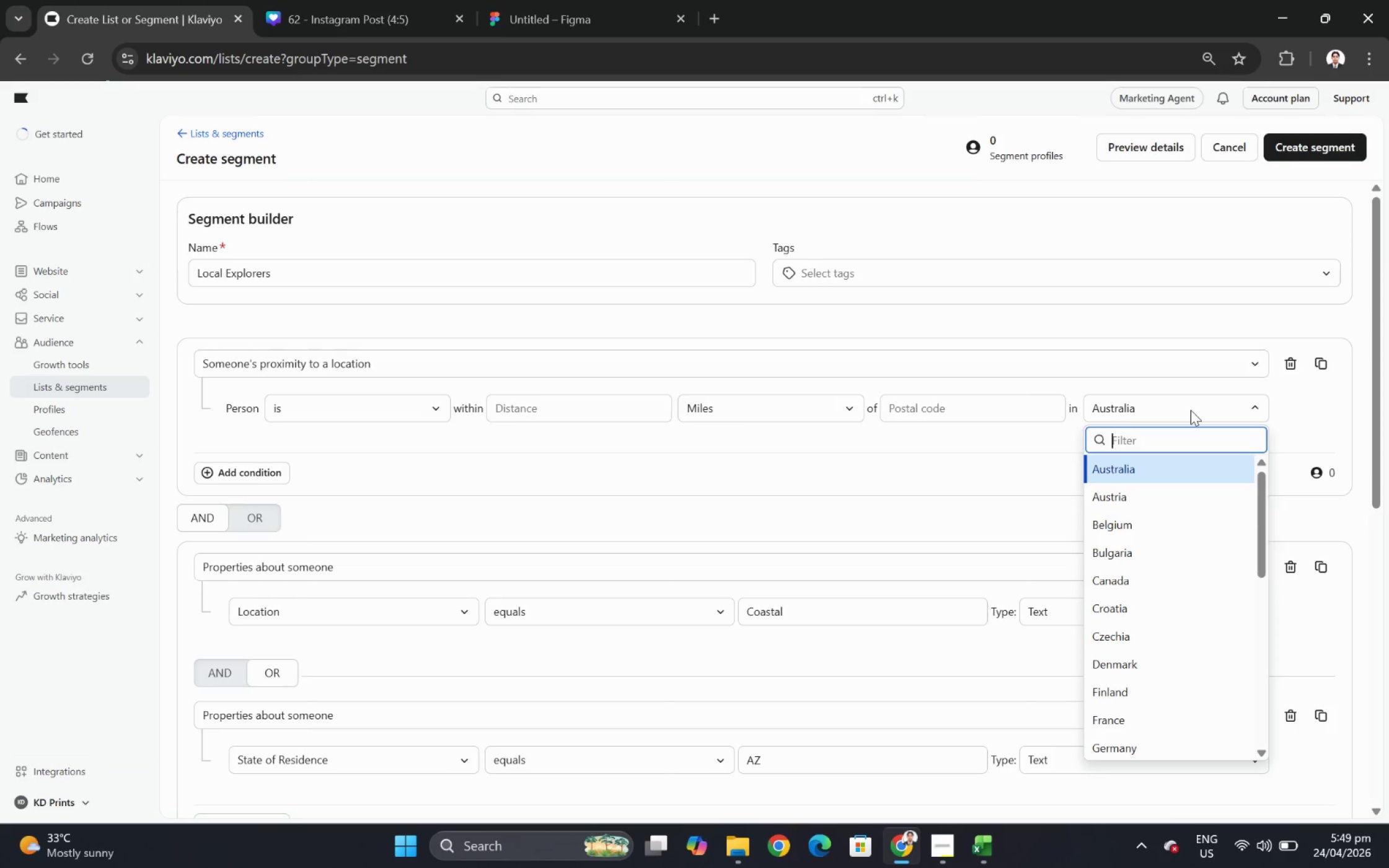 
left_click([996, 853])
 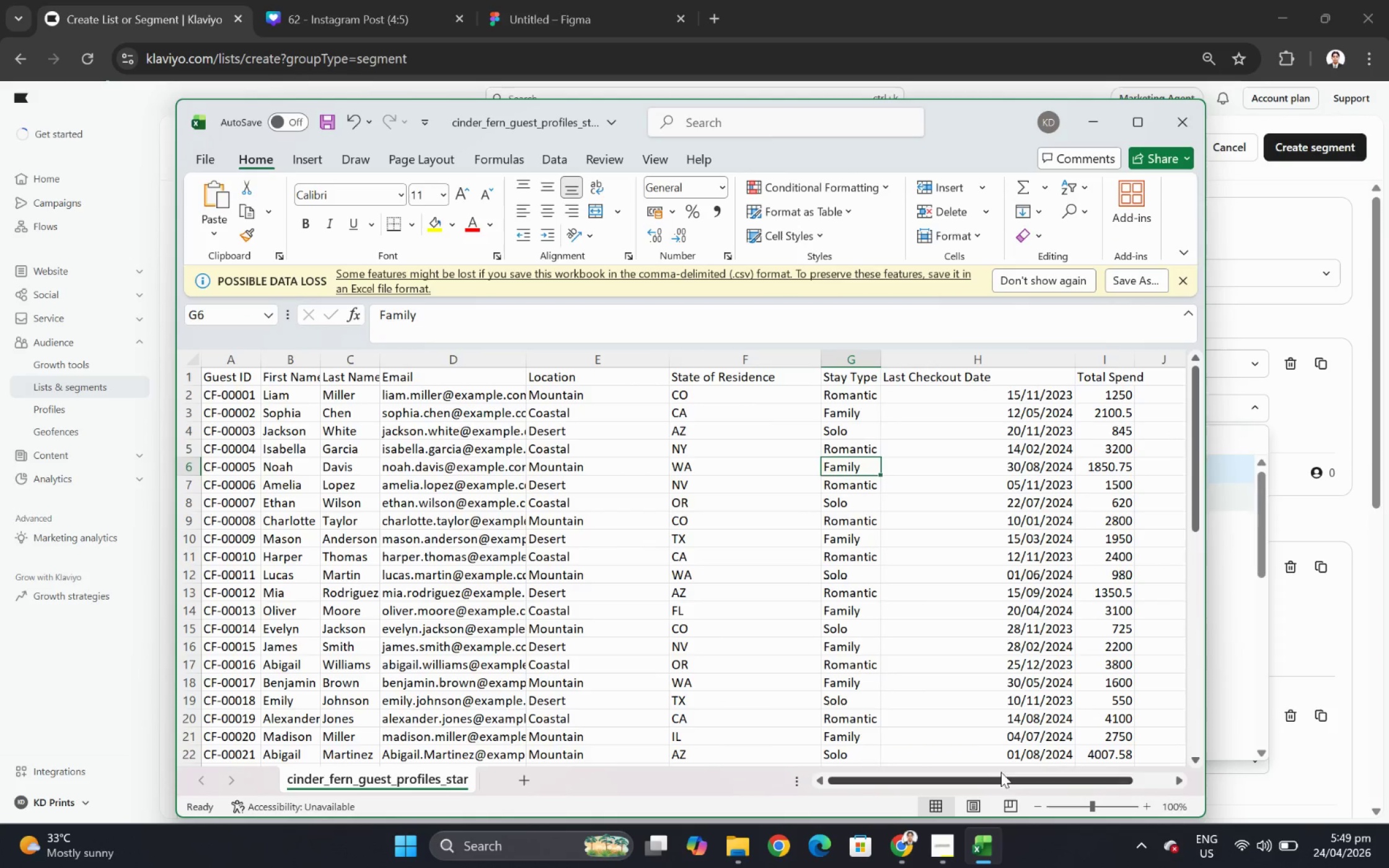 
left_click_drag(start_coordinate=[1018, 781], to_coordinate=[927, 763])
 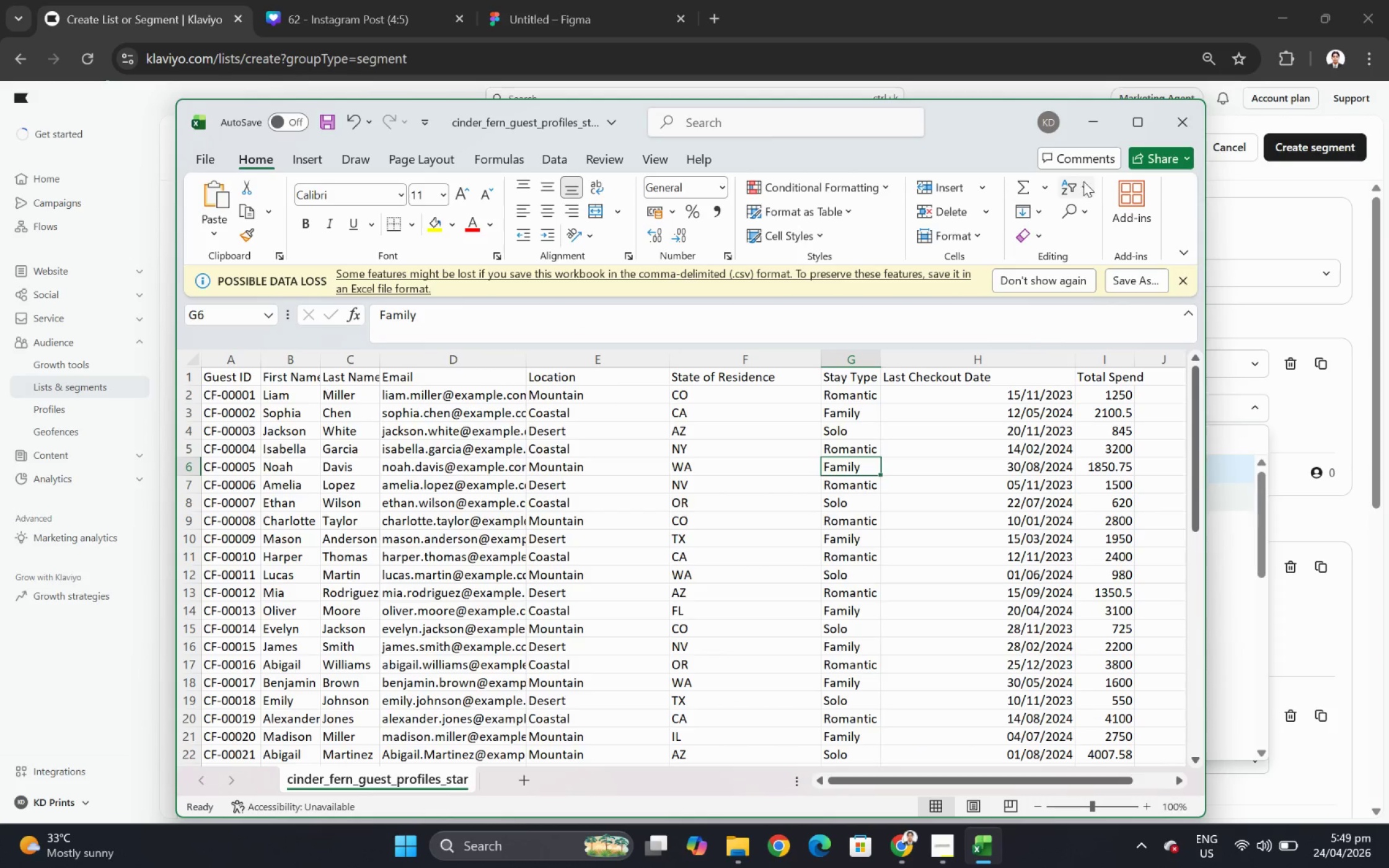 
left_click([1087, 115])
 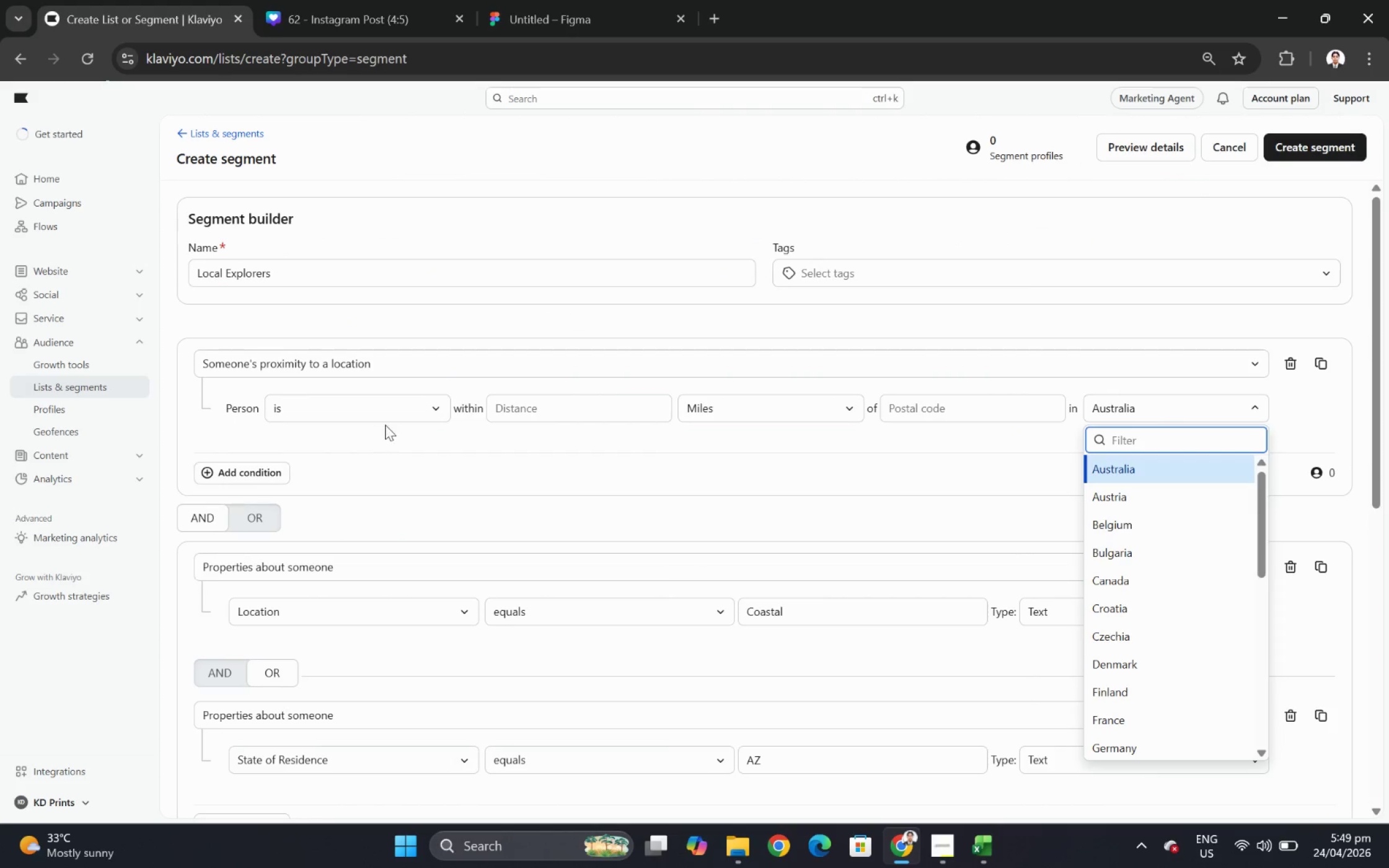 
left_click([394, 411])
 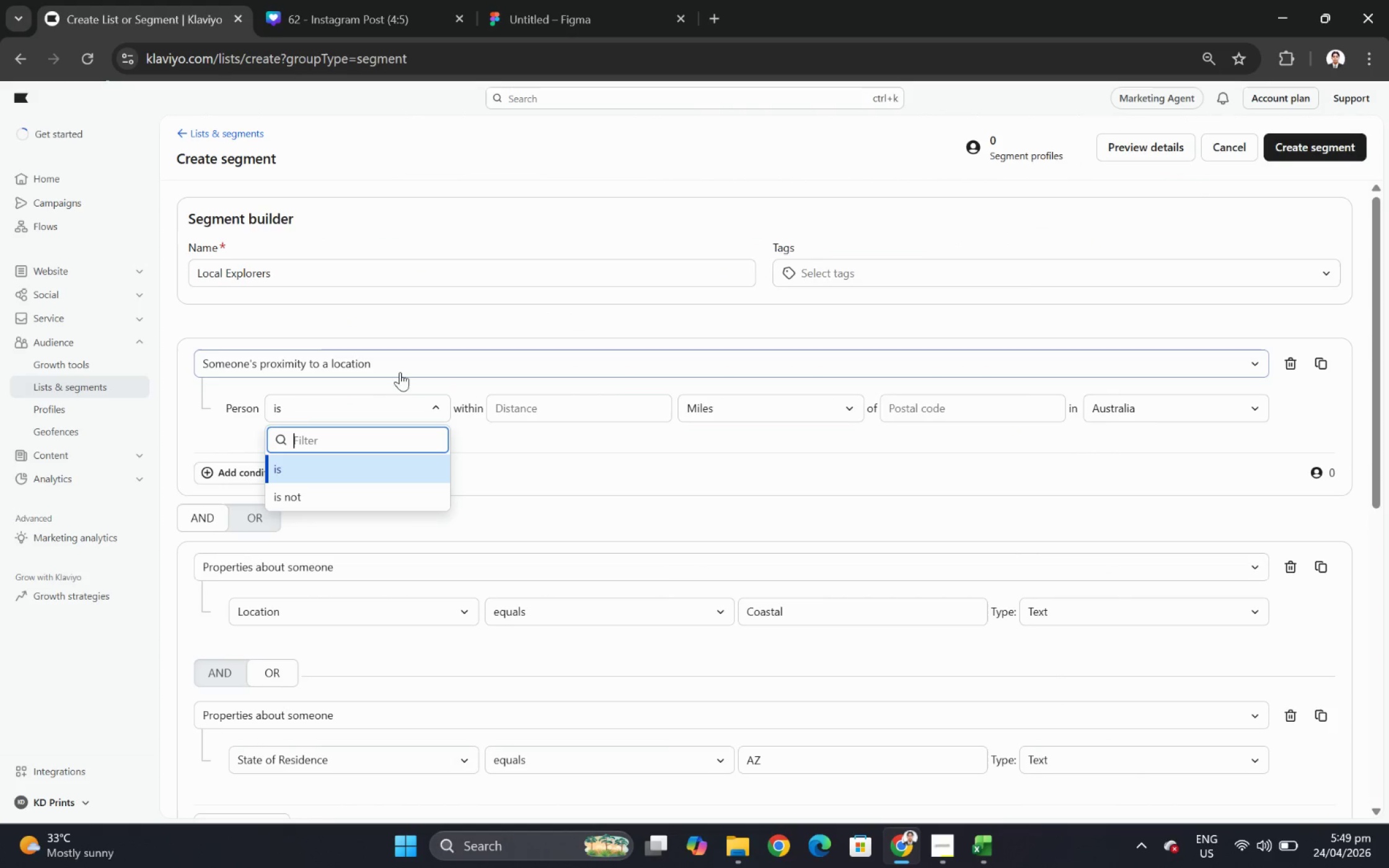 
left_click([400, 370])
 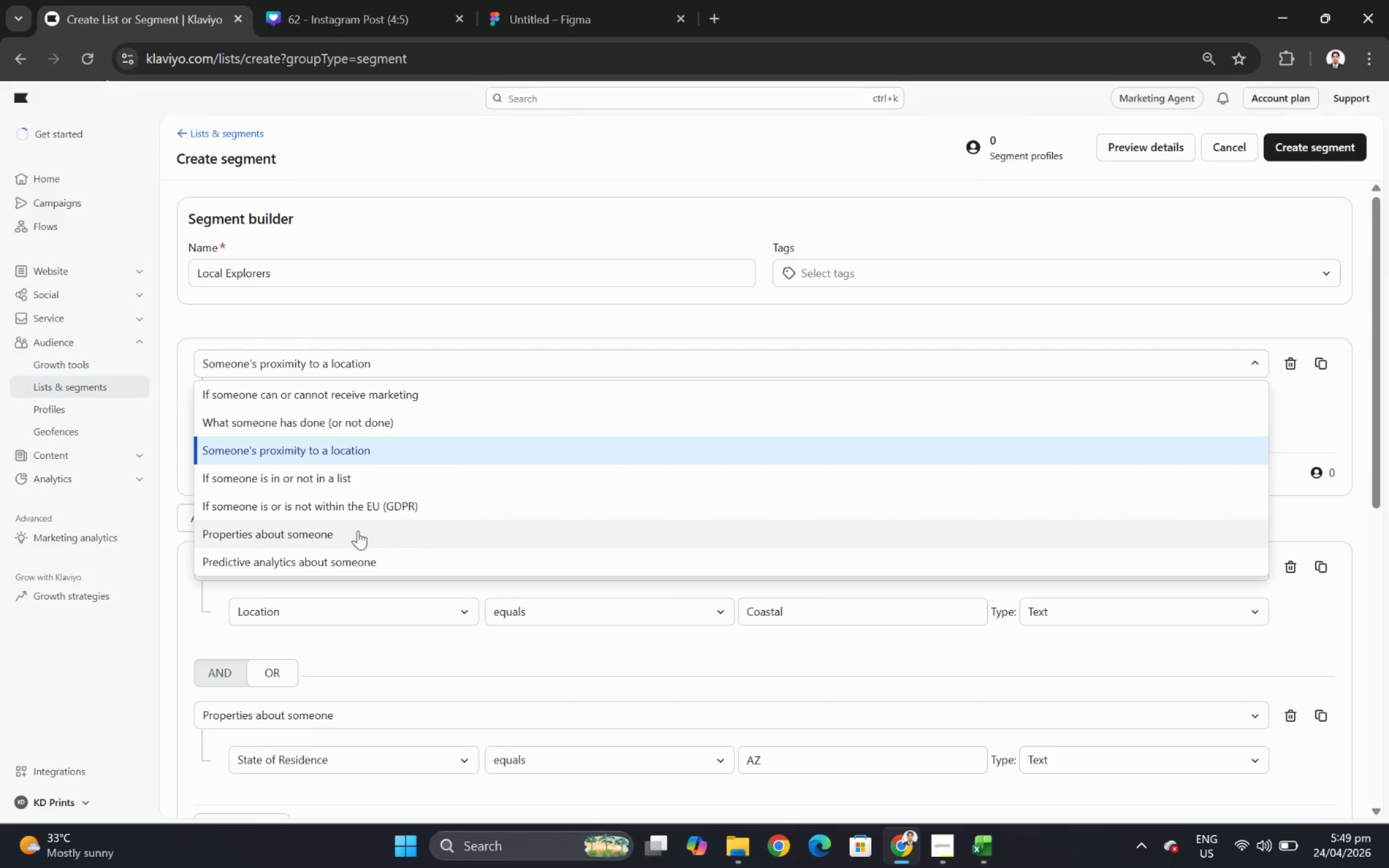 
left_click([358, 530])
 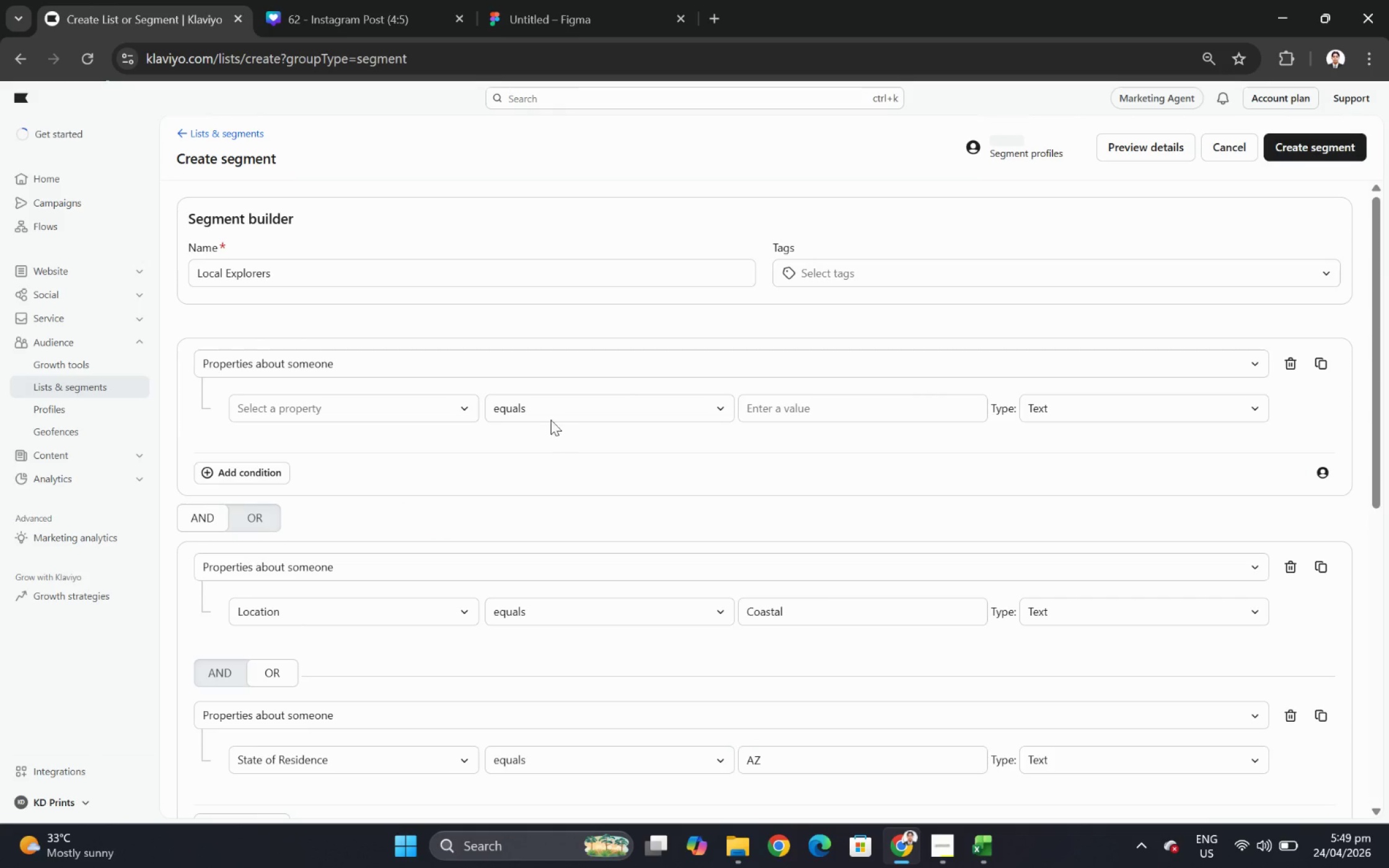 
left_click([423, 409])
 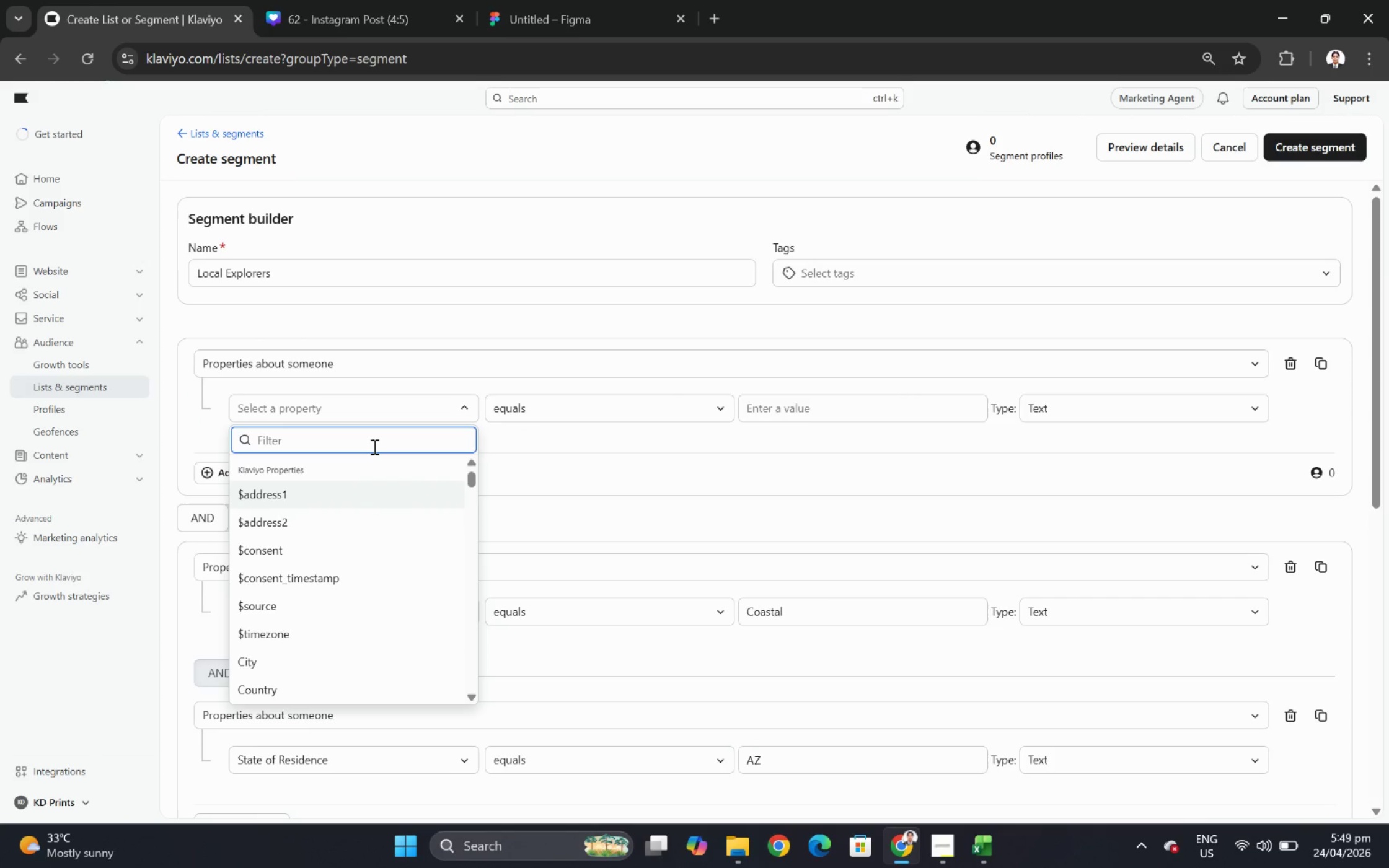 
type(state)
 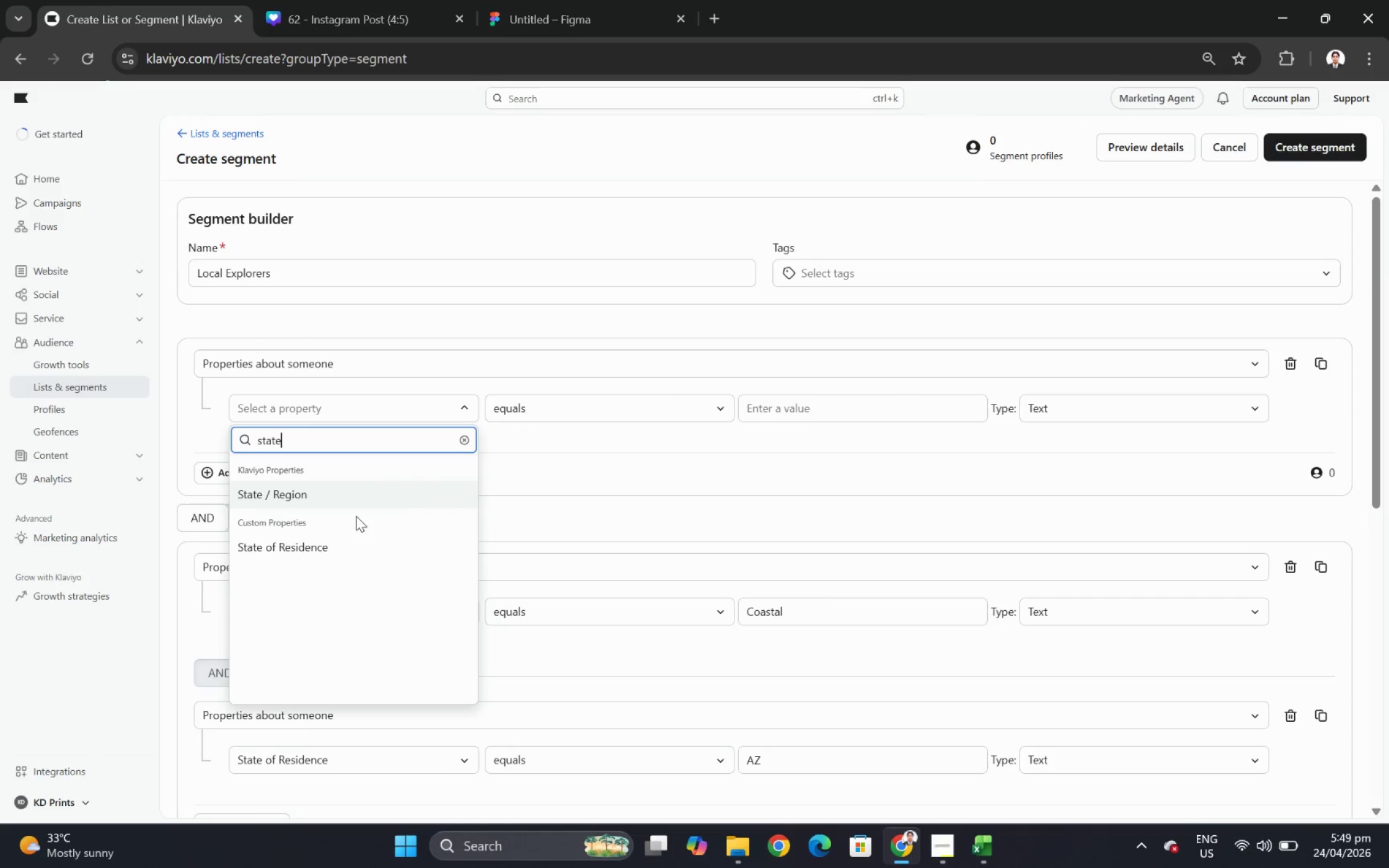 
left_click([358, 544])
 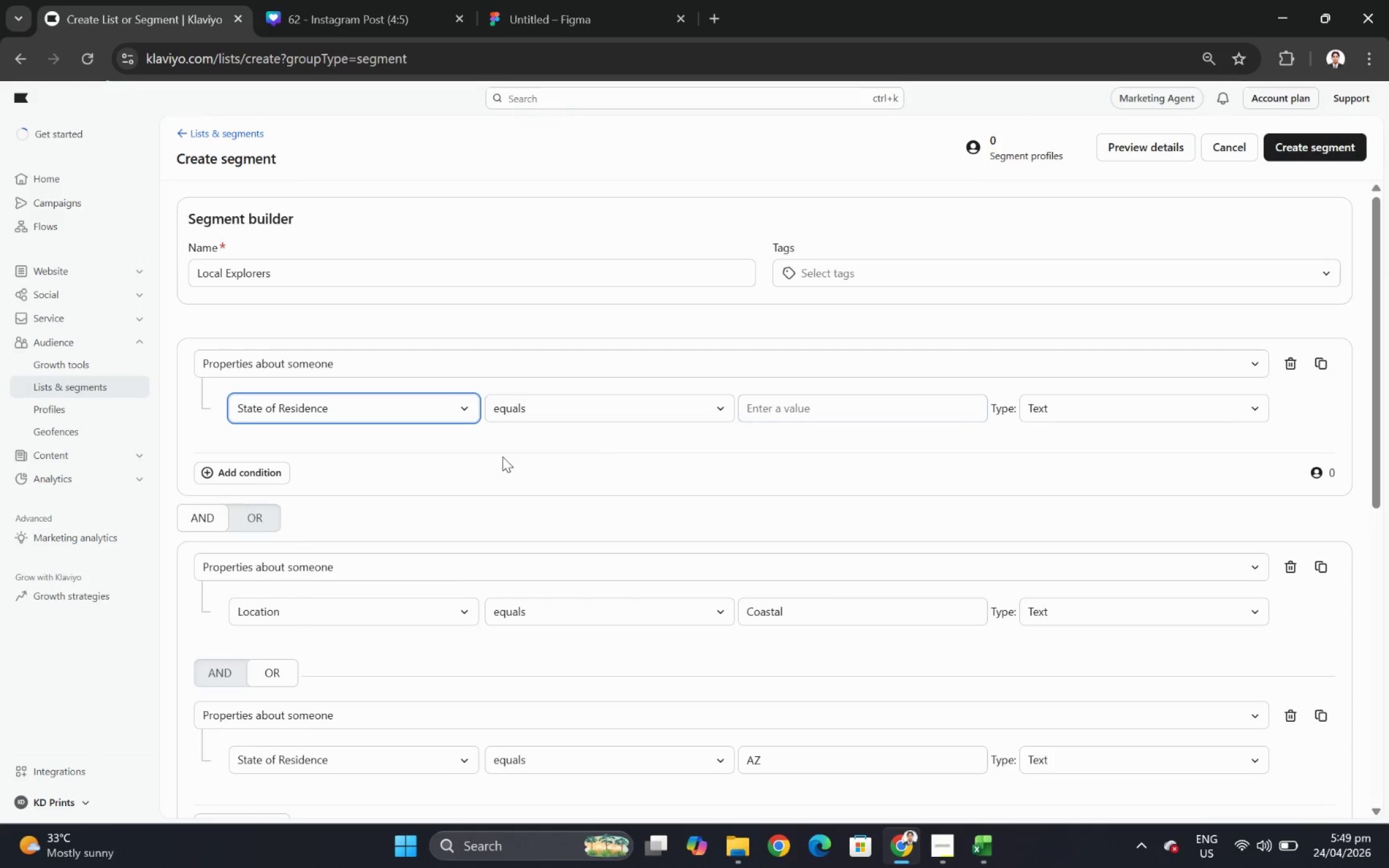 
left_click([816, 407])
 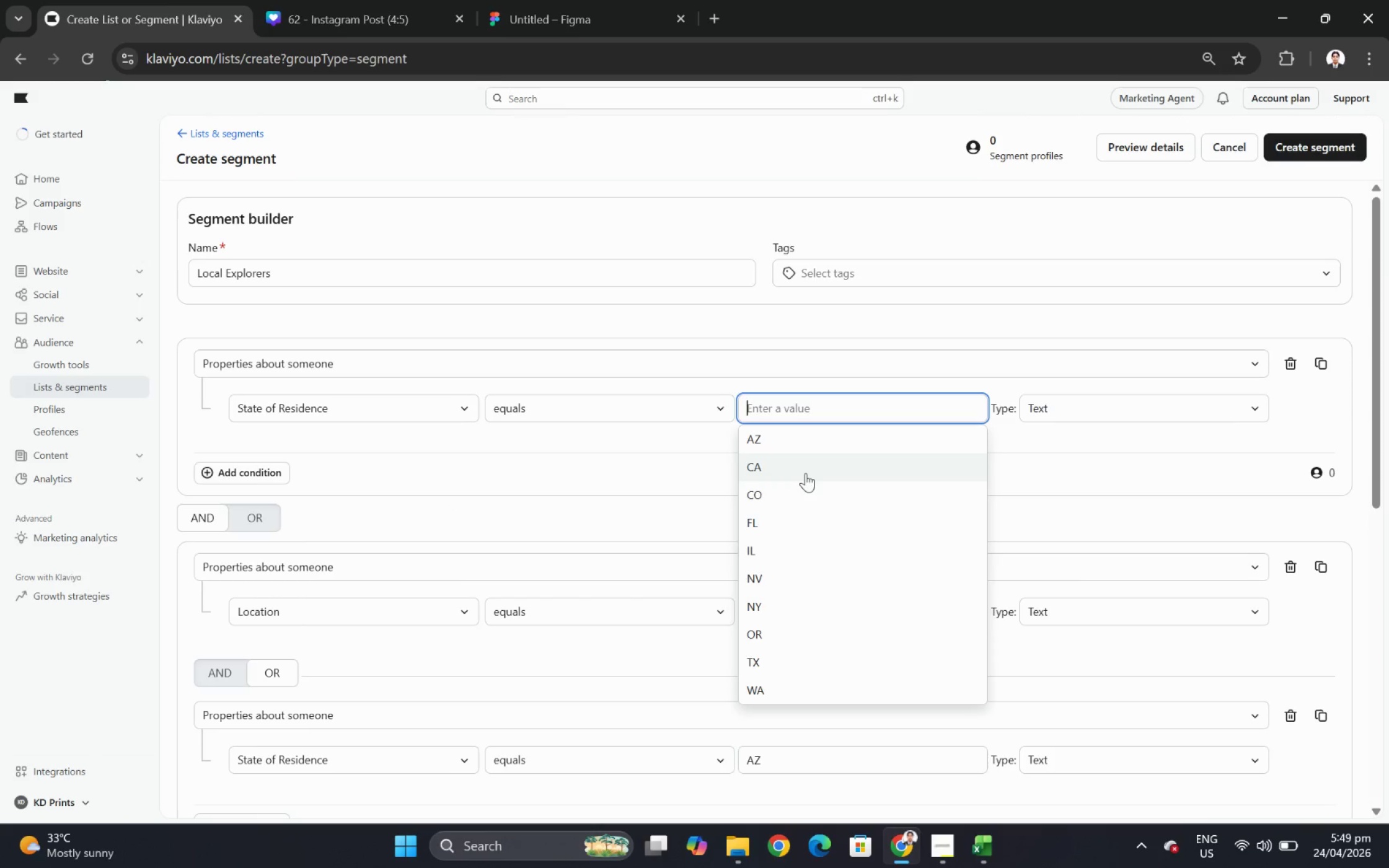 
left_click([805, 473])
 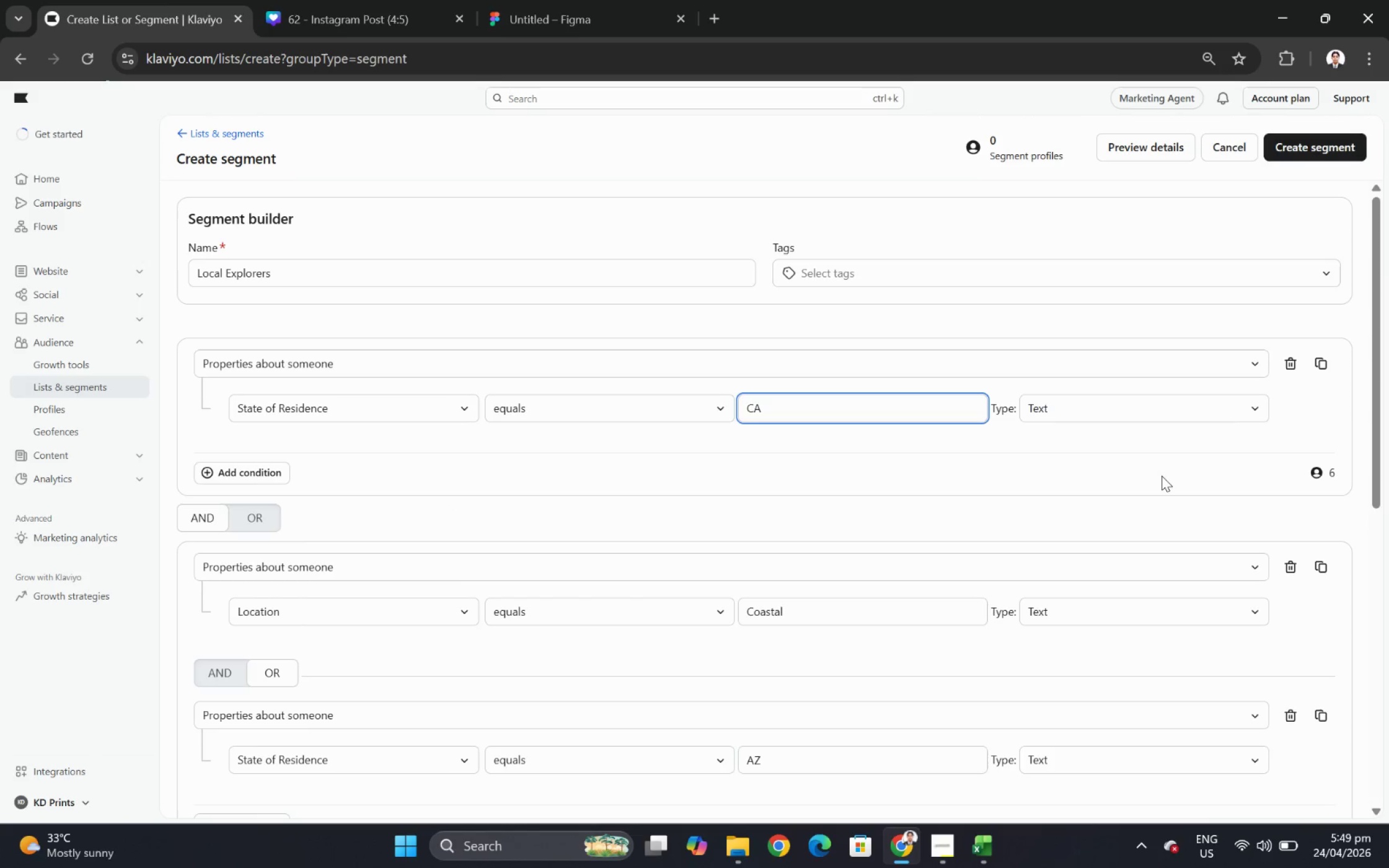 
scroll: coordinate [1206, 479], scroll_direction: down, amount: 1.0
 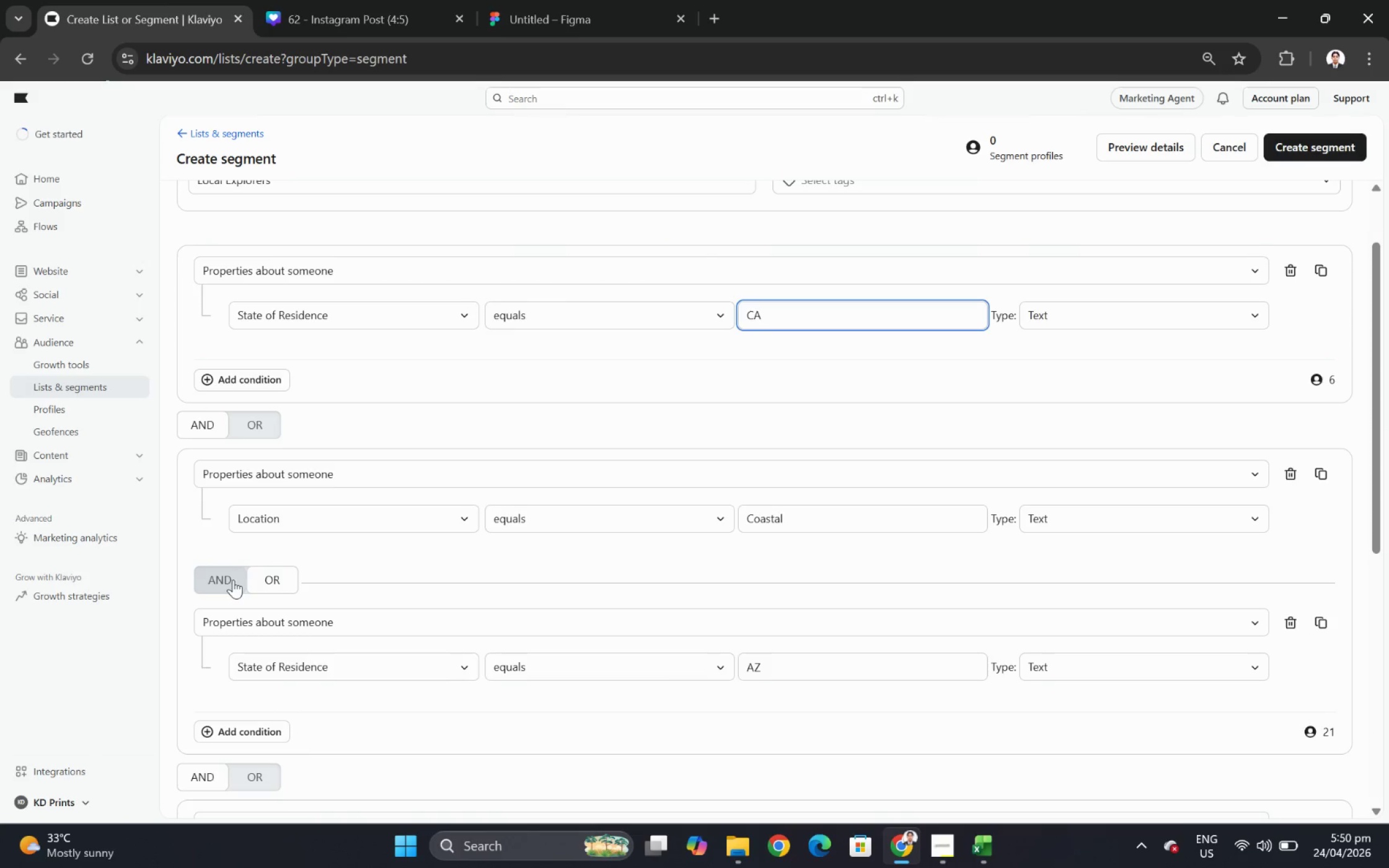 
wait(8.24)
 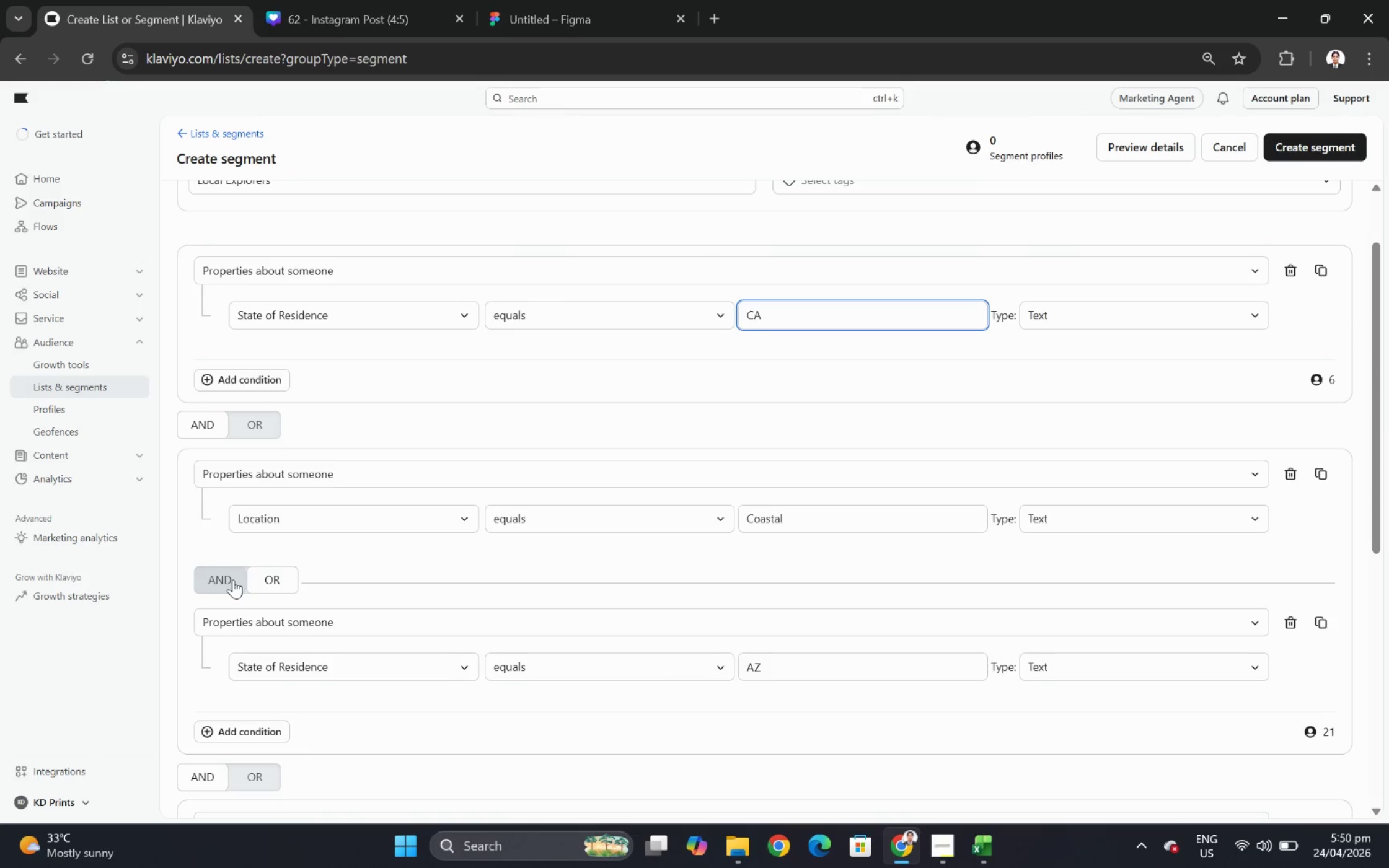 
scroll: coordinate [456, 574], scroll_direction: up, amount: 2.0
 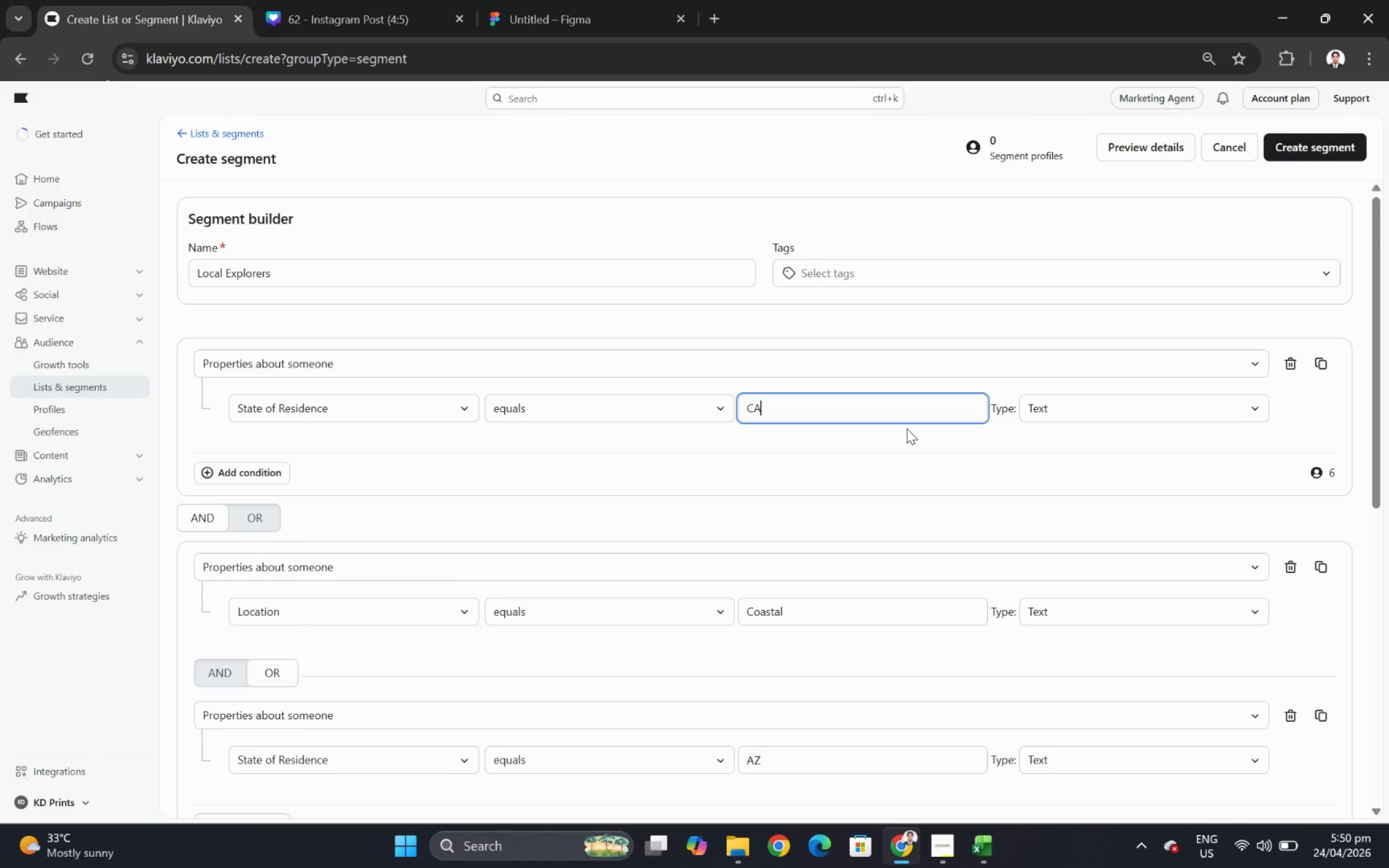 
wait(14.64)
 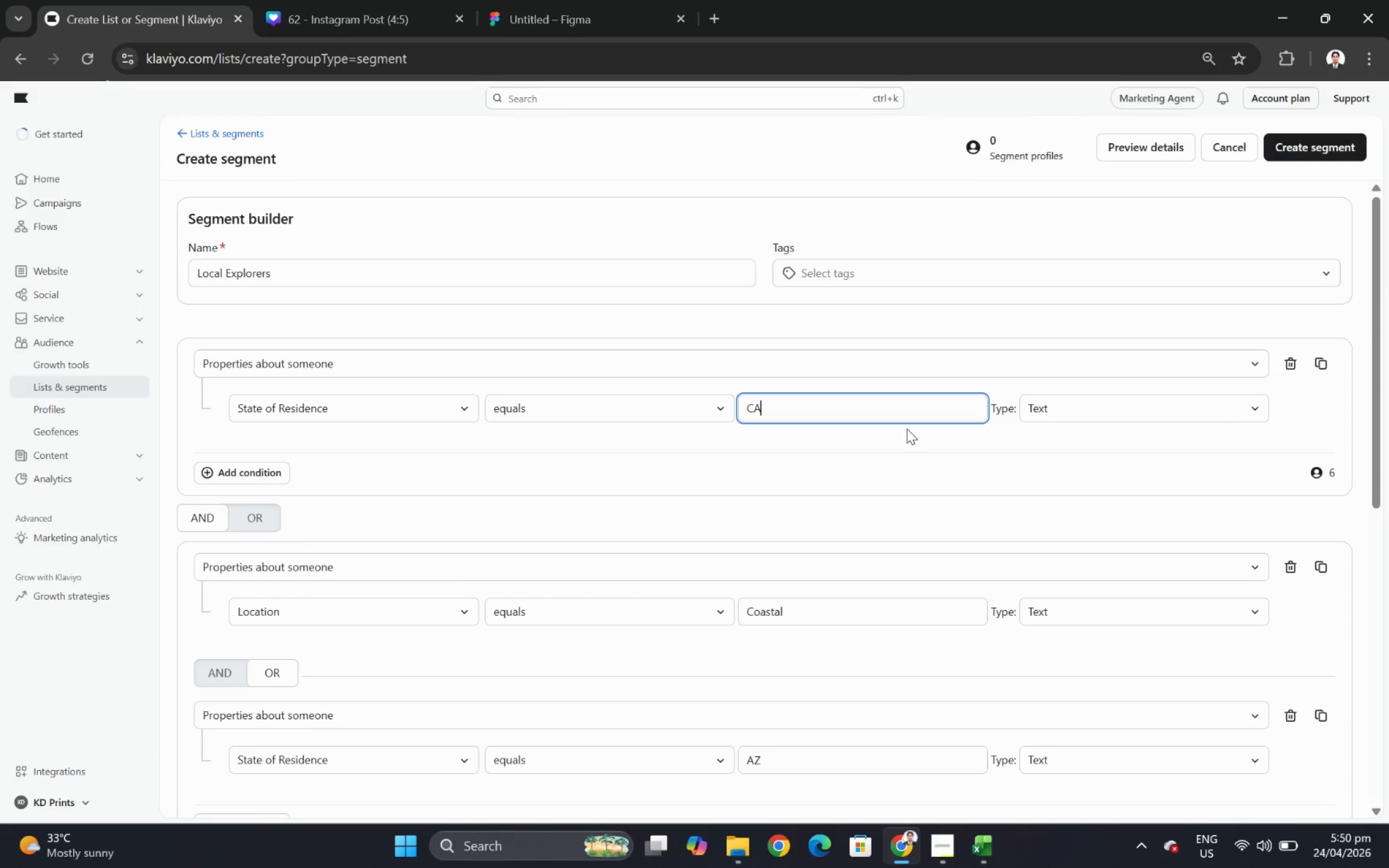 
left_click([950, 846])